 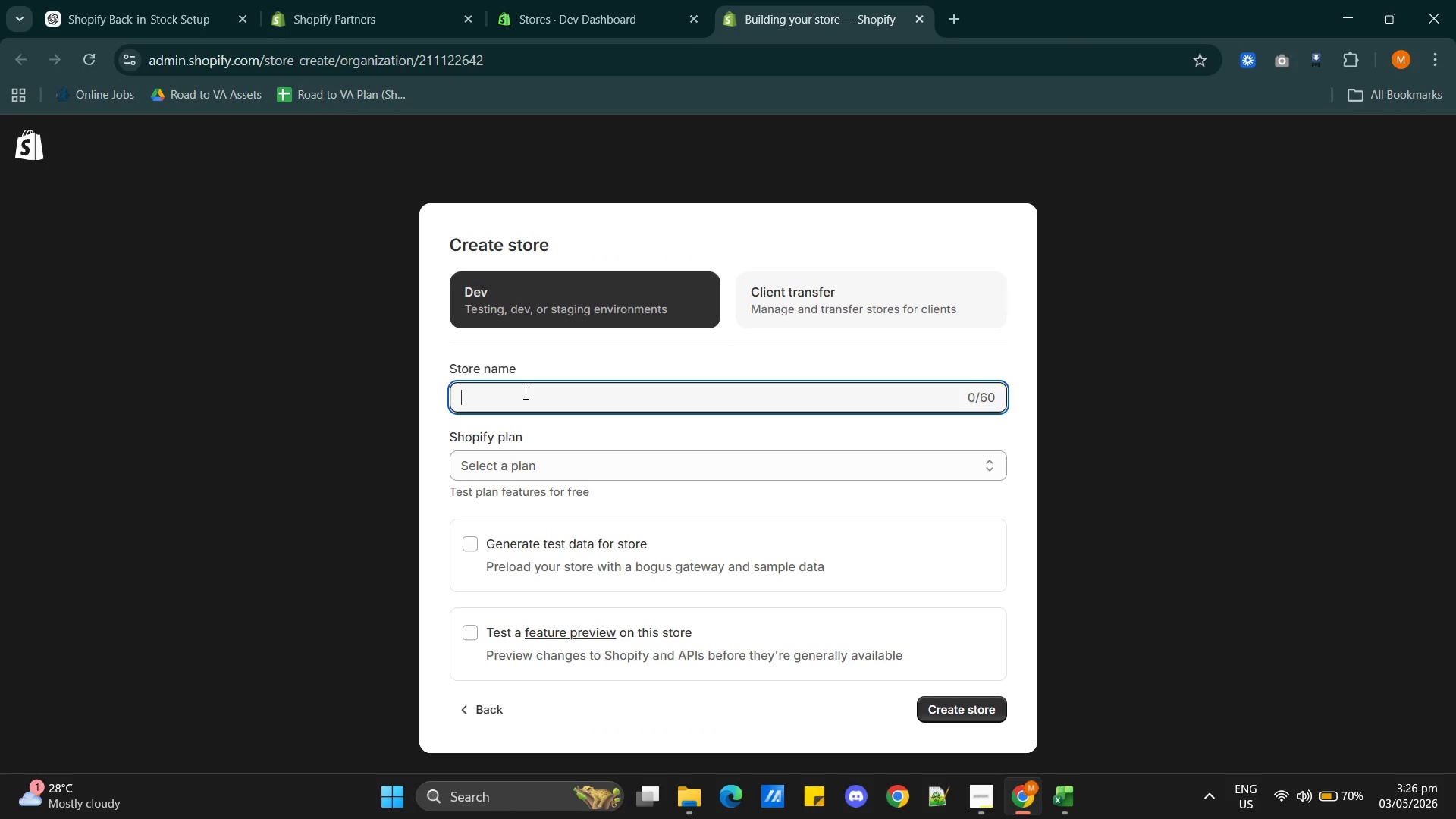 
key(Control+V)
 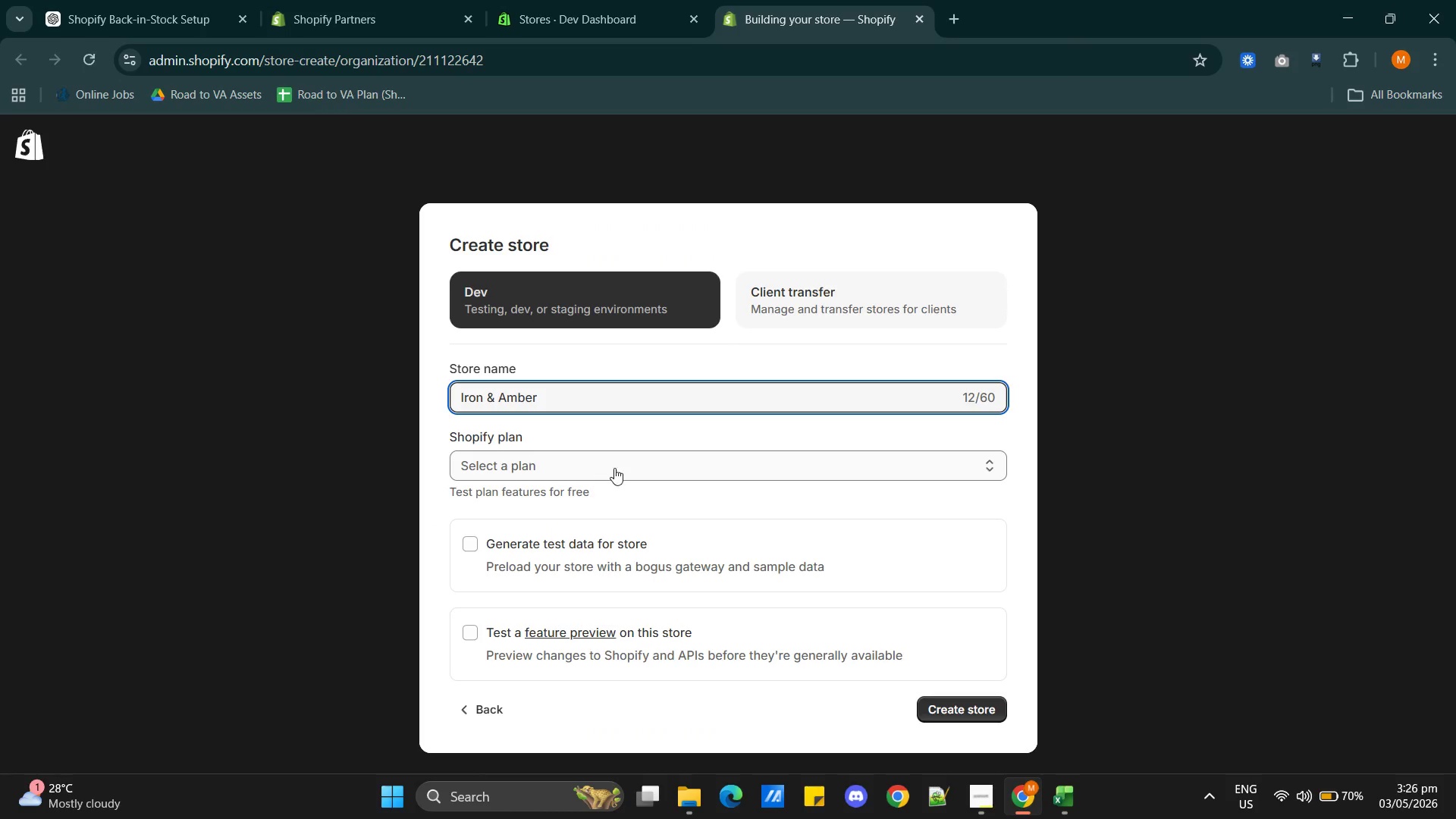 
left_click([625, 464])
 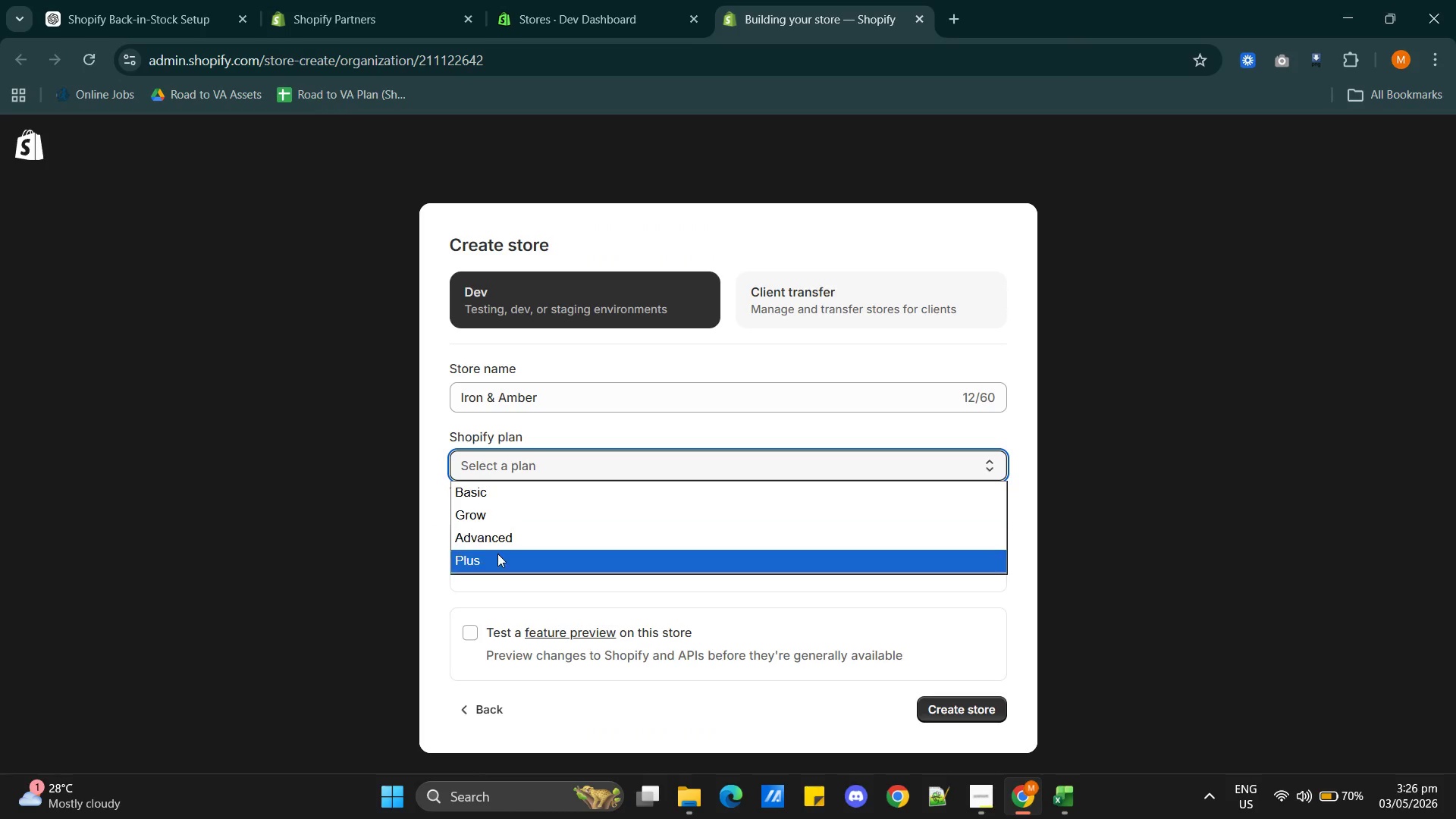 
left_click([497, 556])
 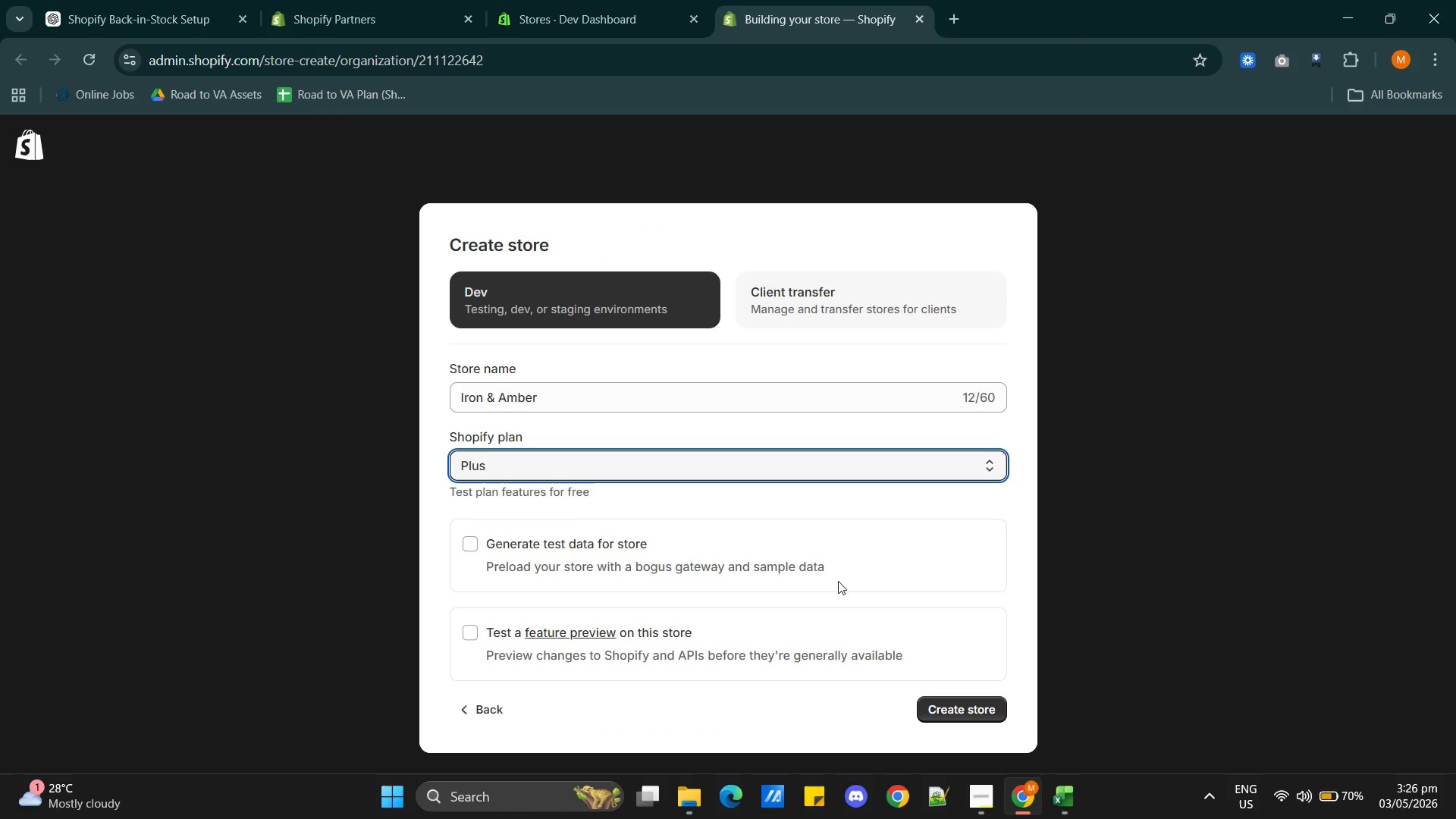 
scroll: coordinate [799, 564], scroll_direction: down, amount: 2.0
 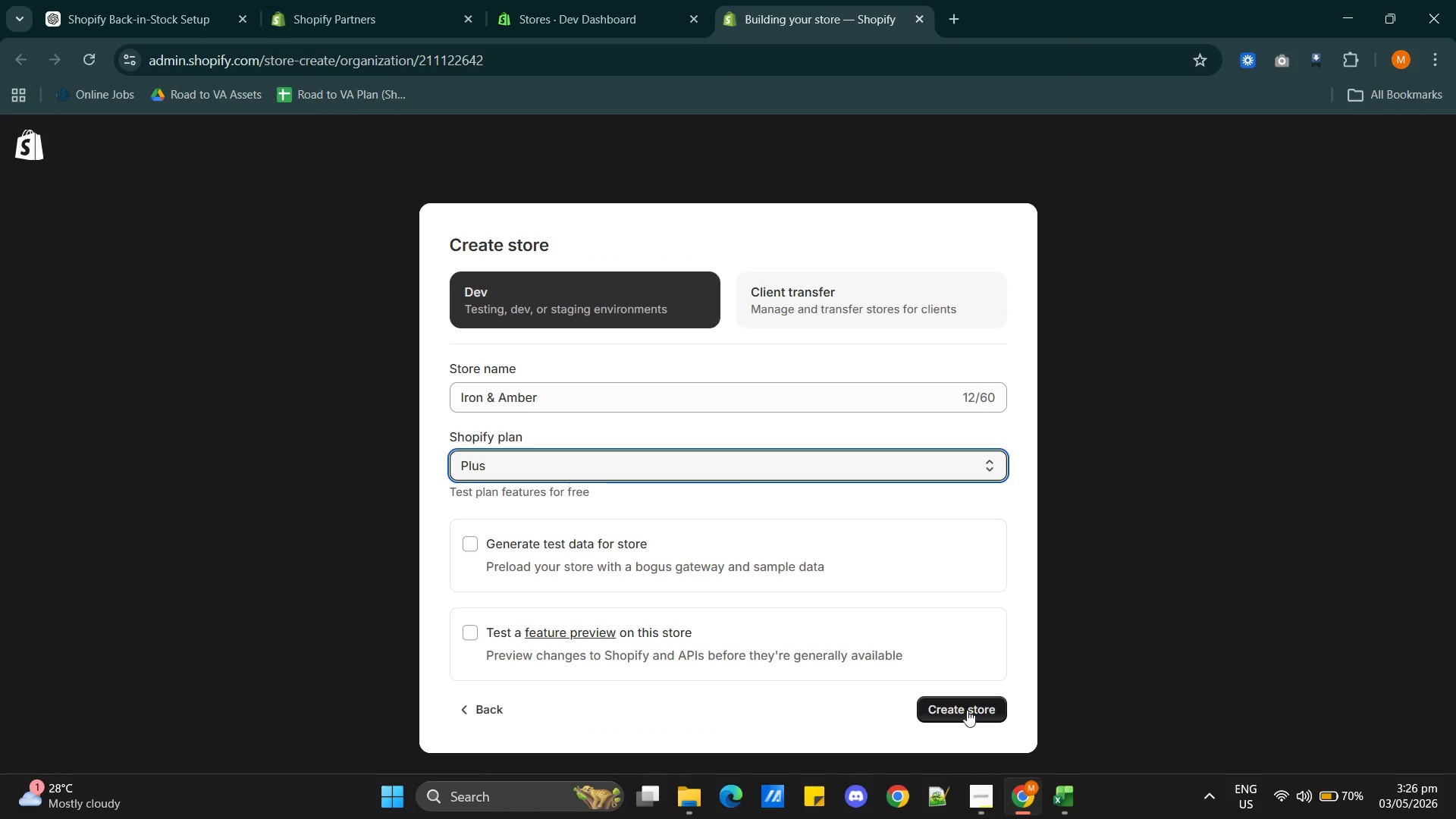 
left_click([967, 708])
 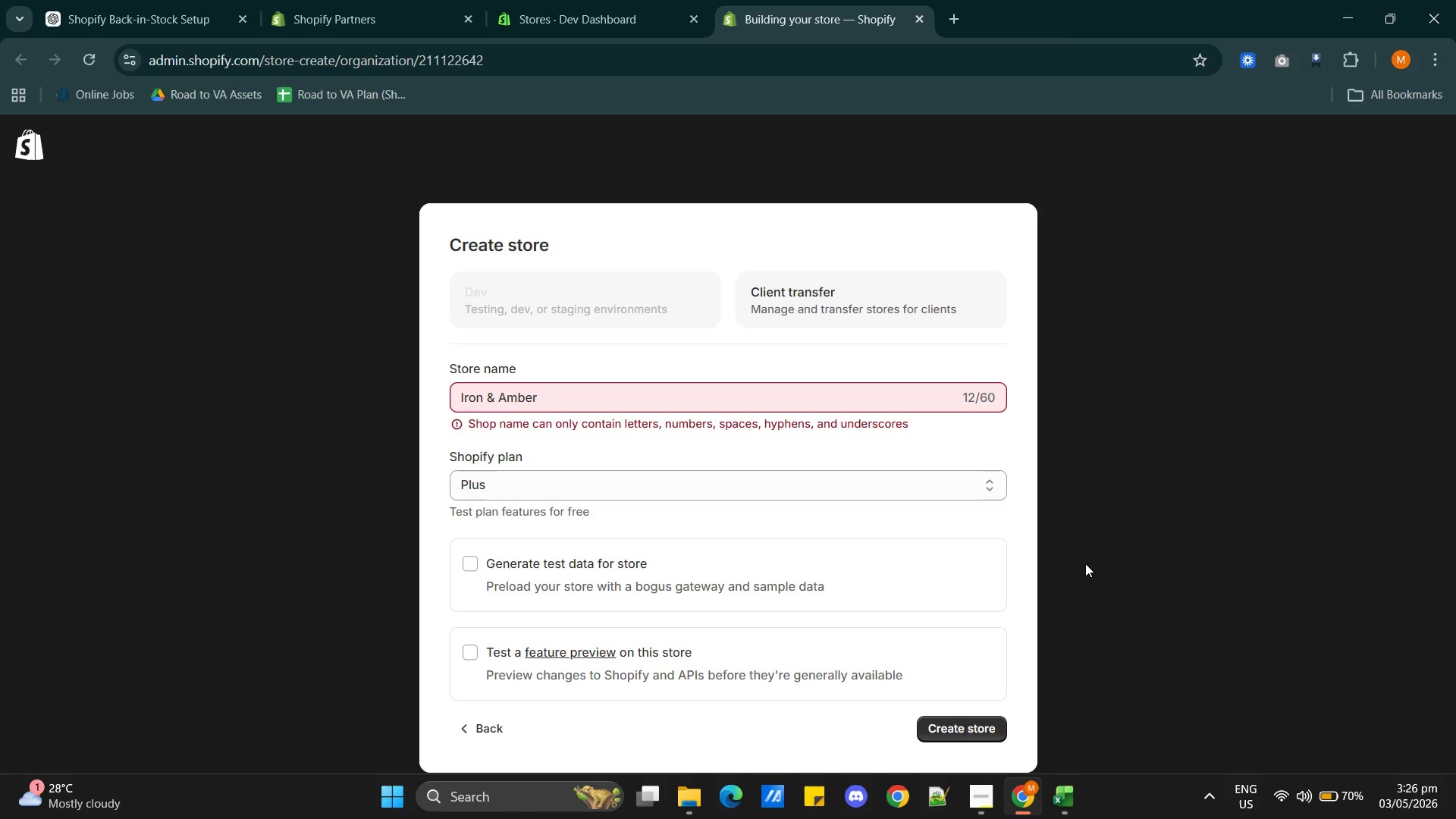 
wait(10.39)
 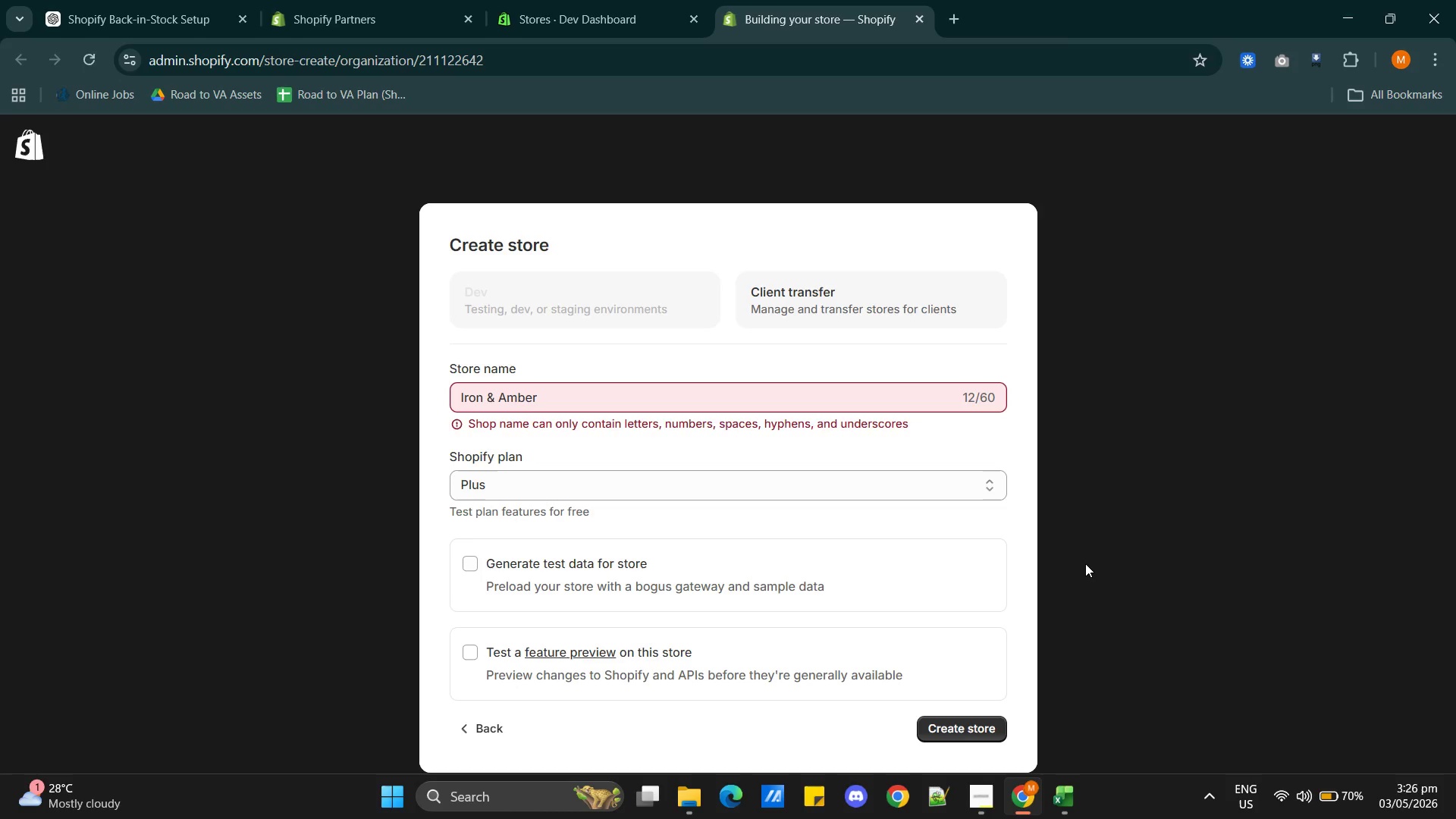 
left_click([494, 394])
 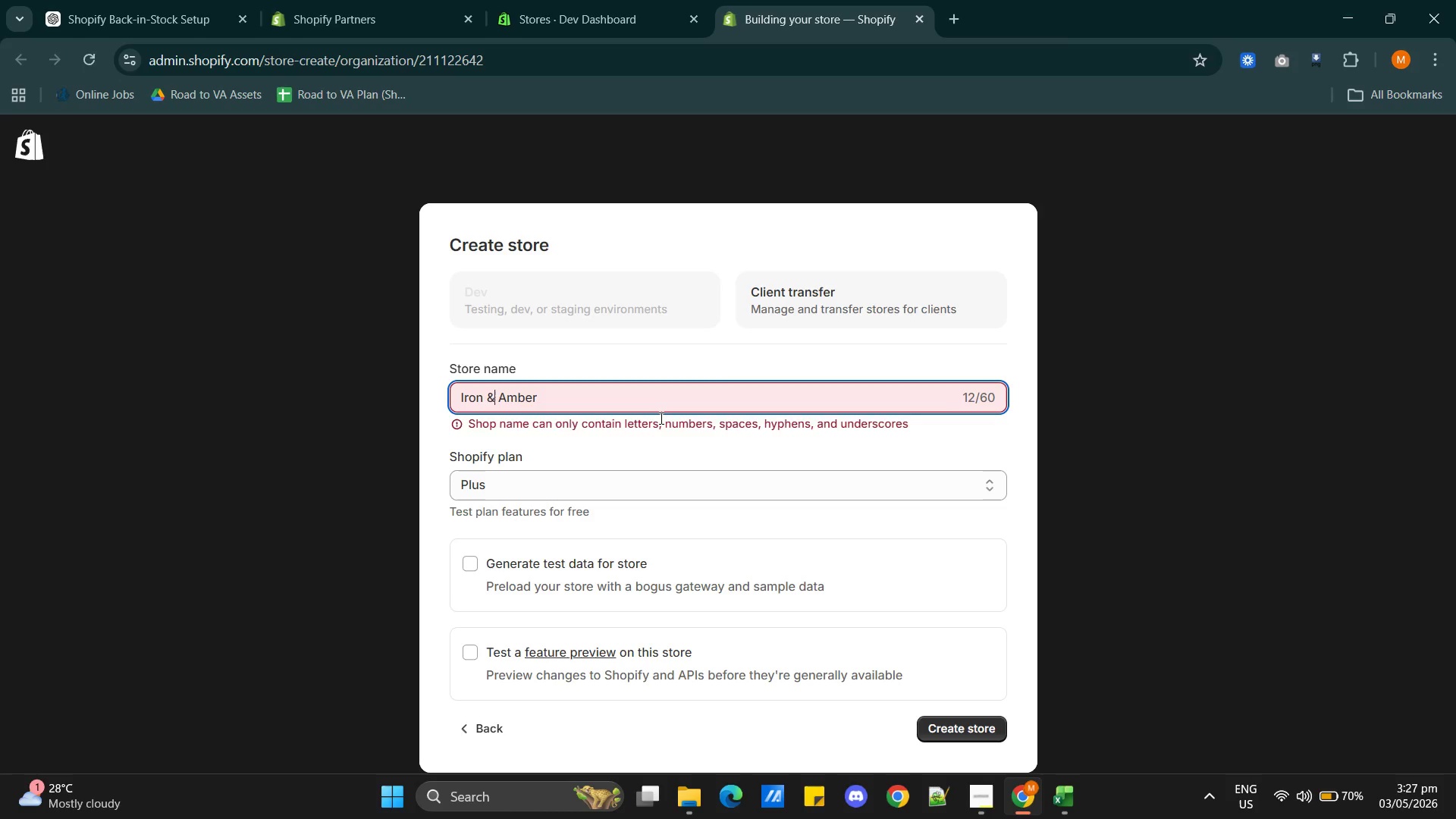 
key(Backspace)
type(and)
 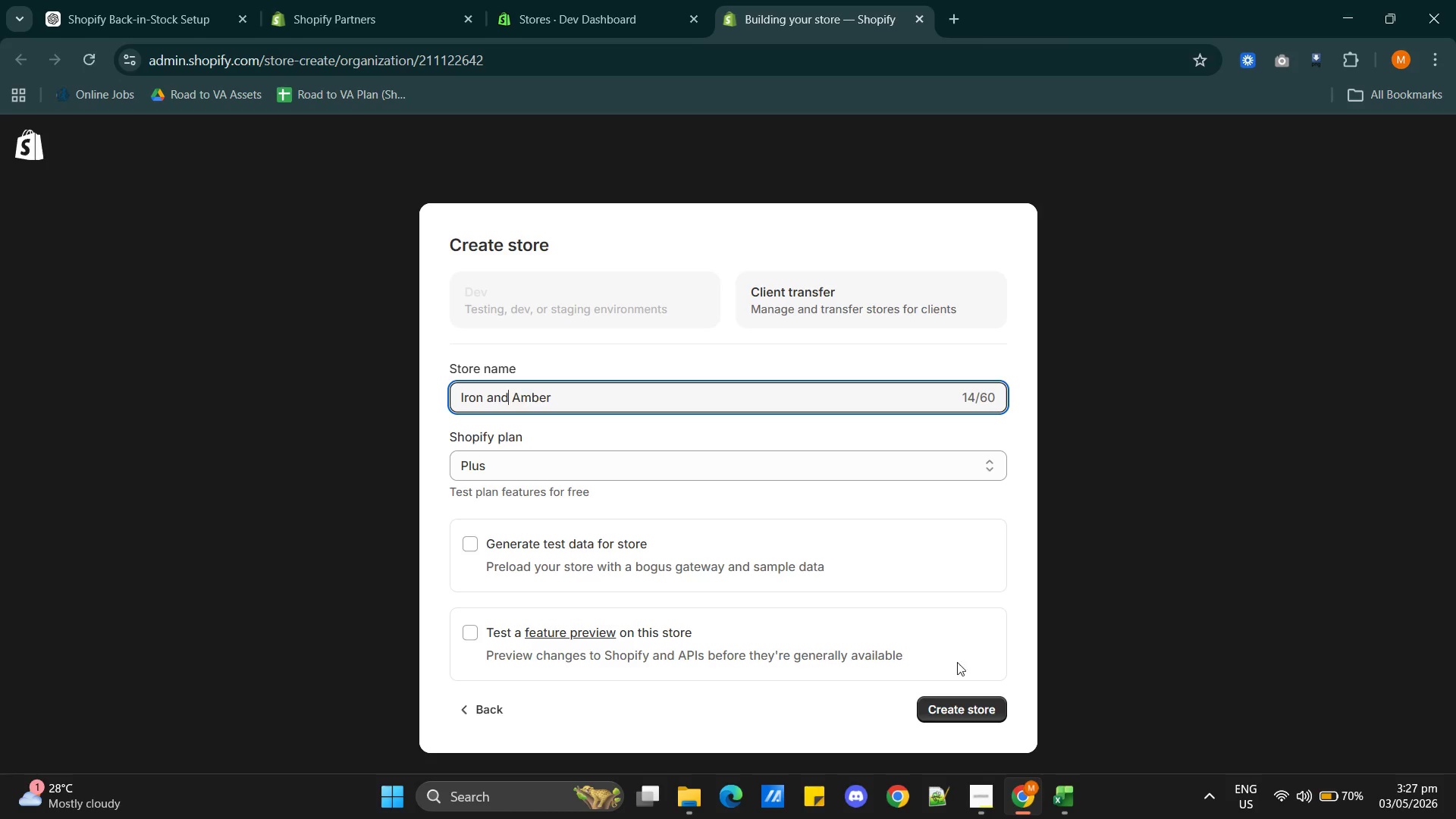 
left_click([943, 711])
 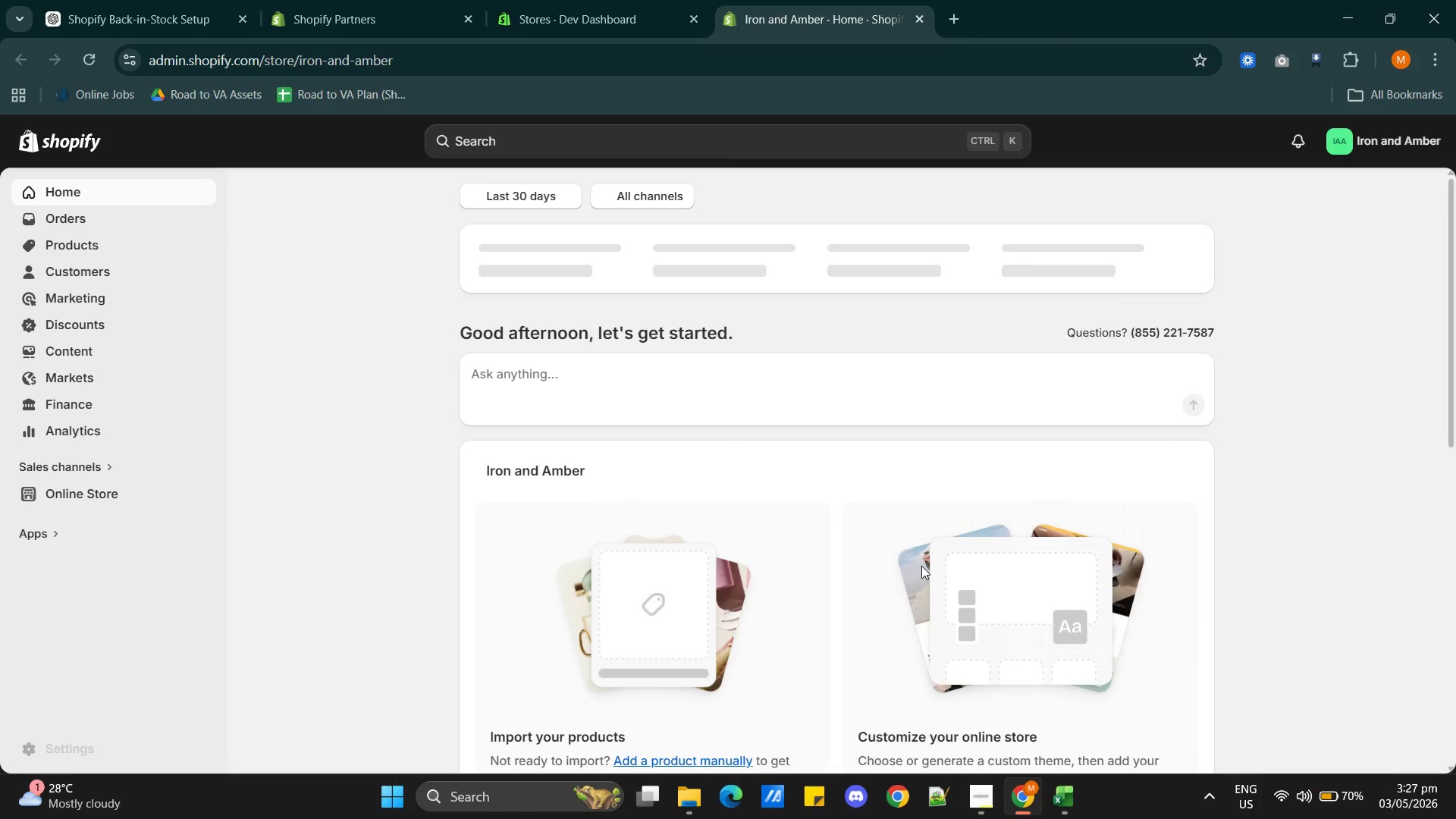 
wait(21.52)
 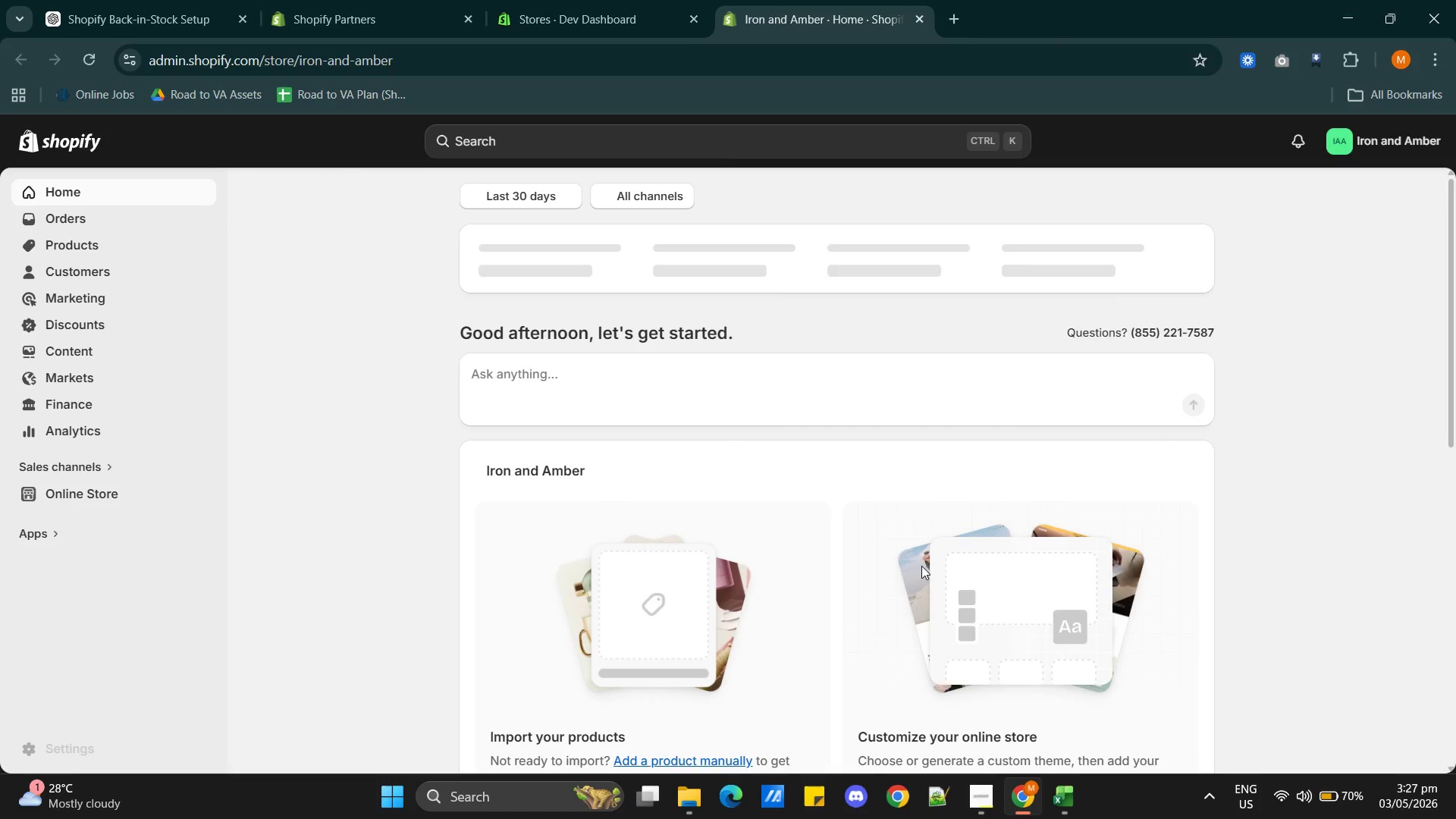 
scroll: coordinate [769, 510], scroll_direction: down, amount: 3.0
 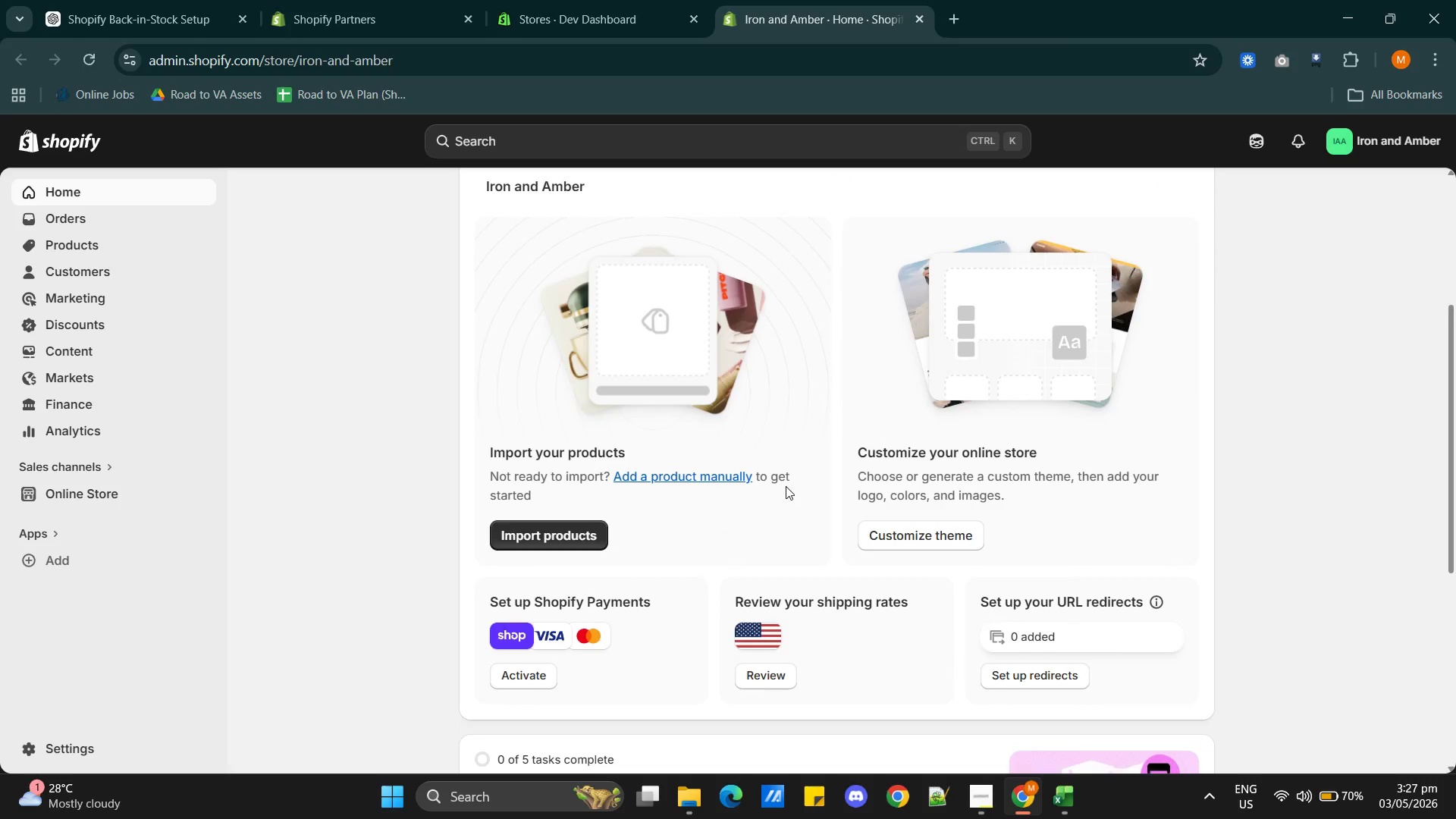 
scroll: coordinate [792, 478], scroll_direction: up, amount: 3.0
 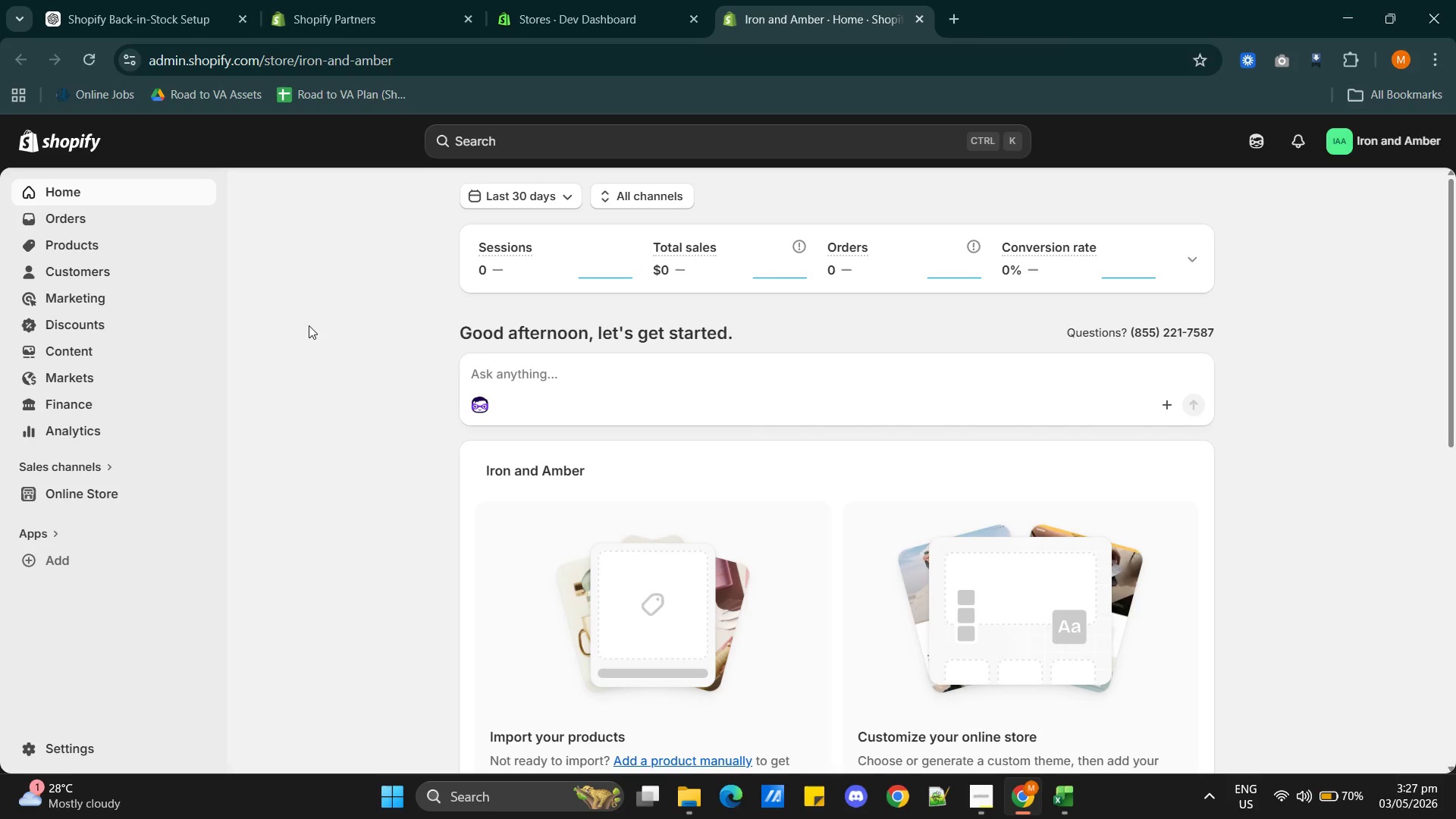 
wait(23.89)
 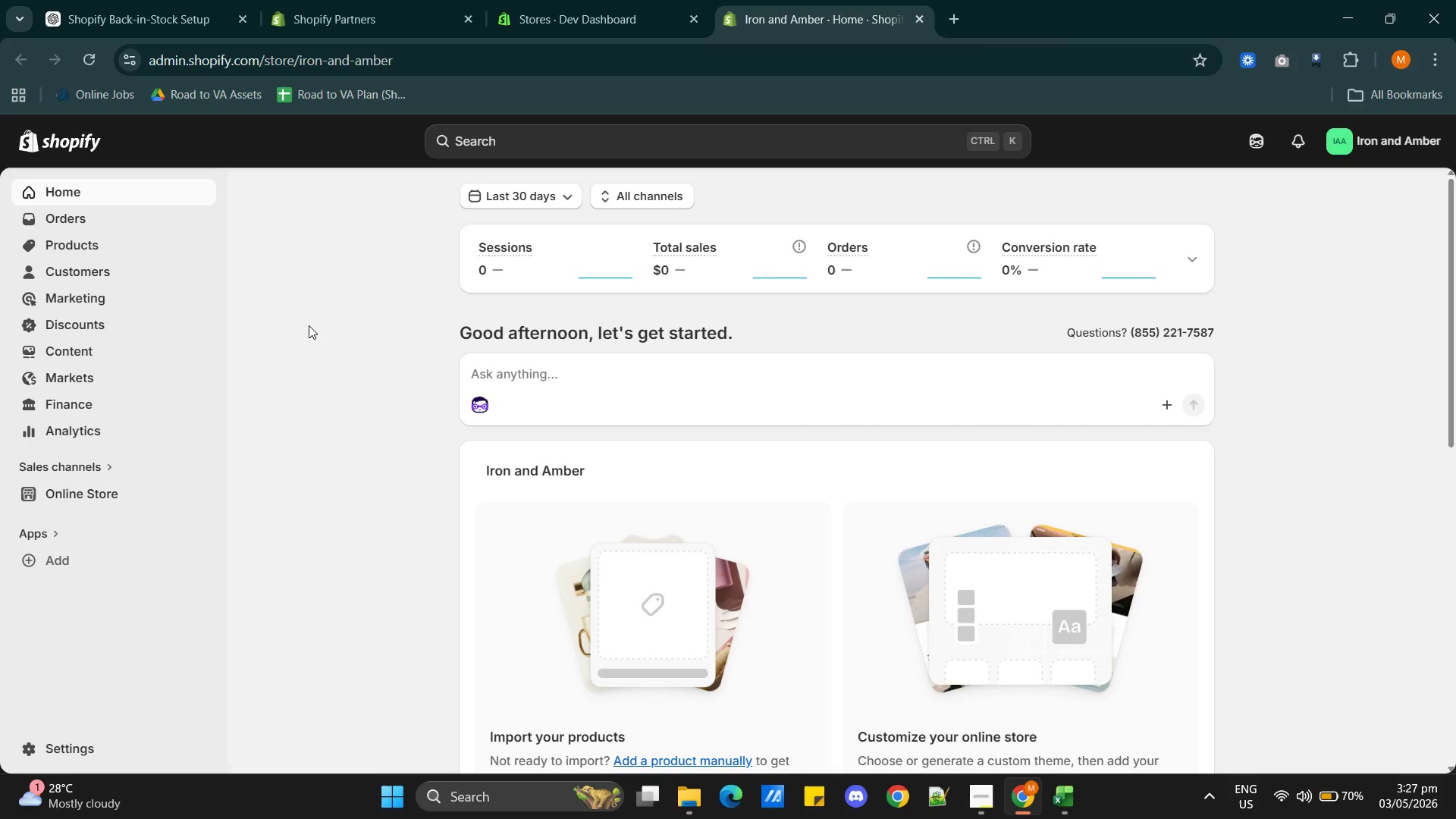 
left_click([75, 249])
 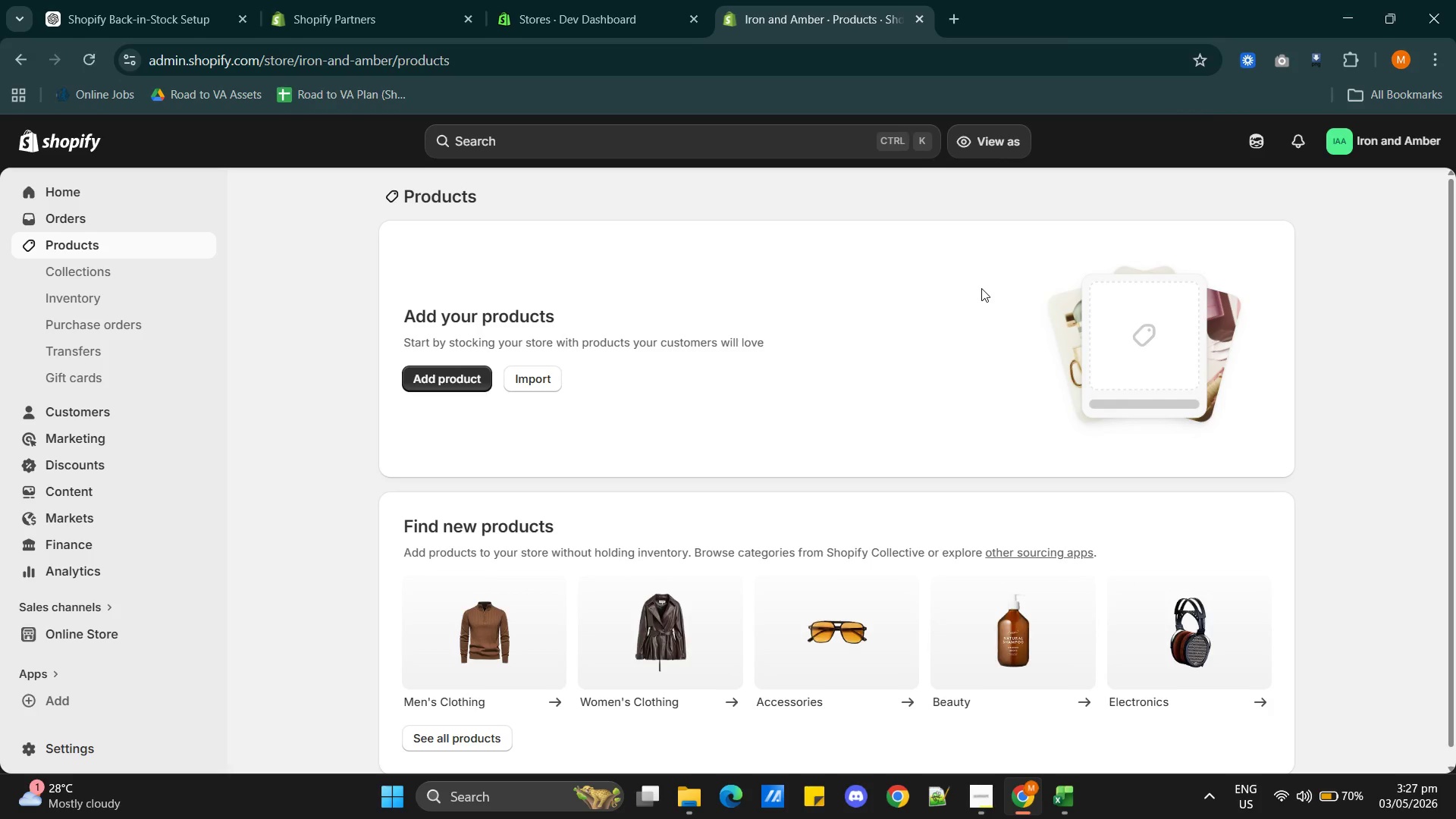 
wait(7.56)
 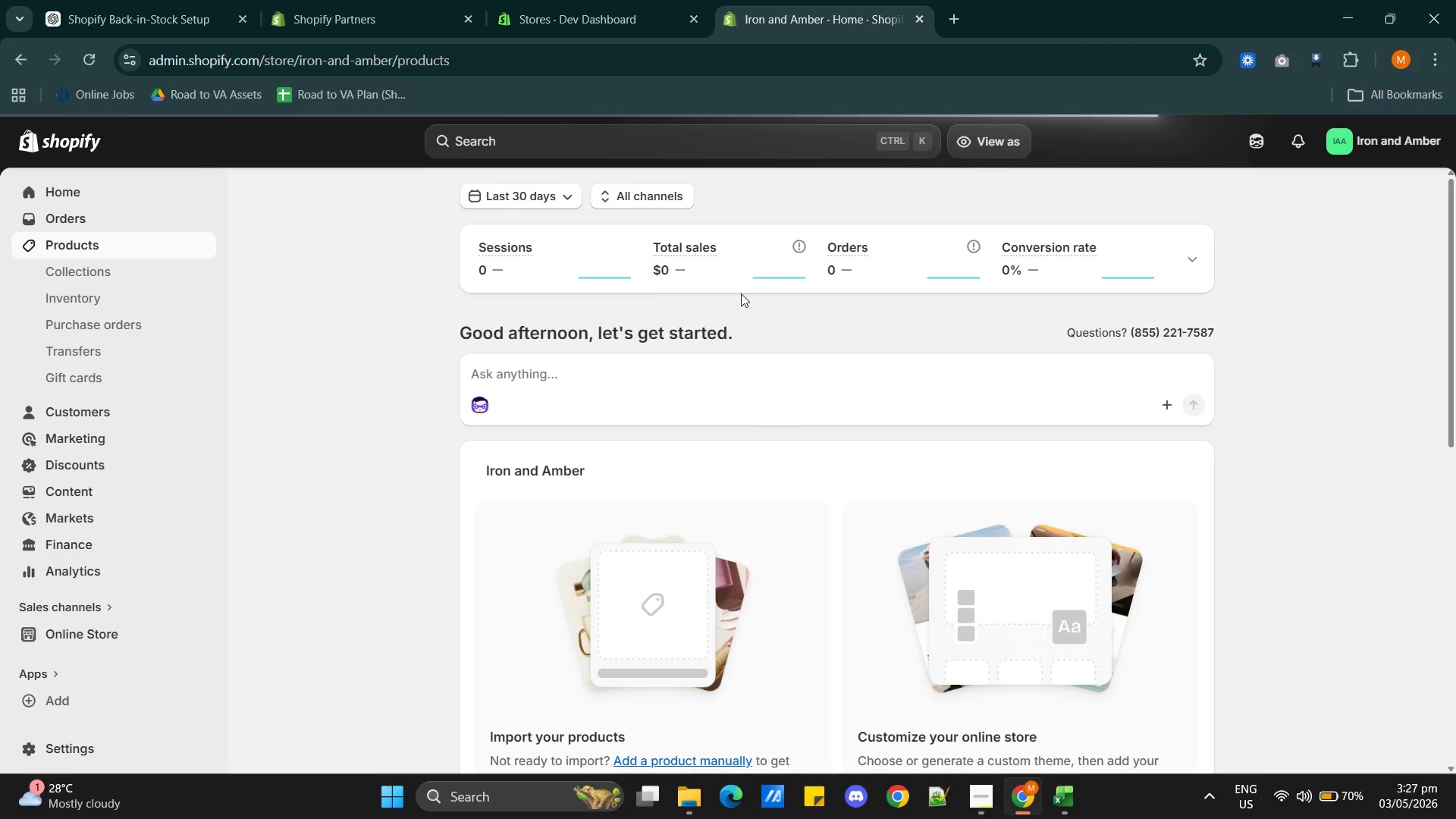 
left_click([536, 383])
 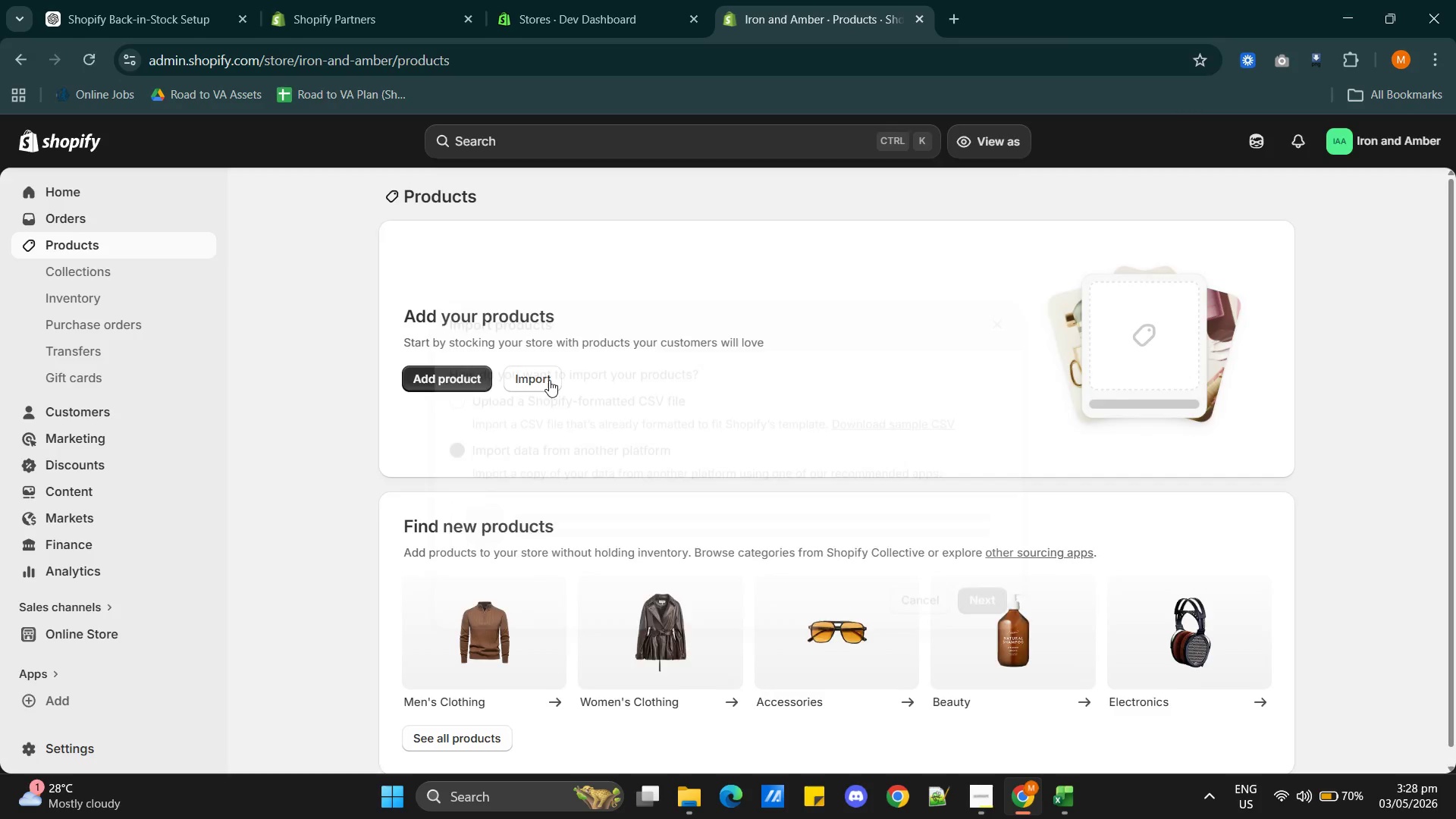 
mouse_move([733, 371])
 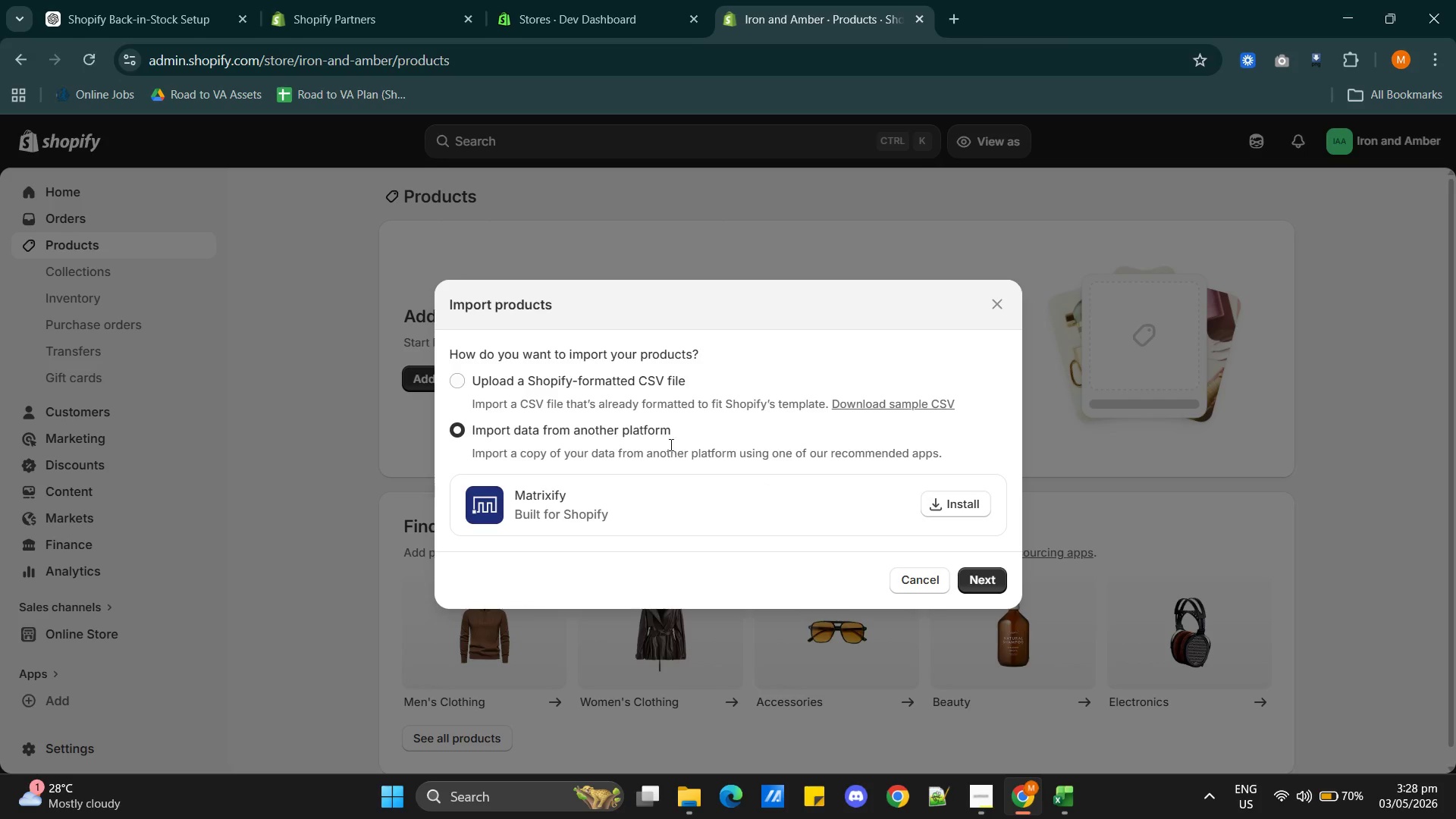 
wait(5.64)
 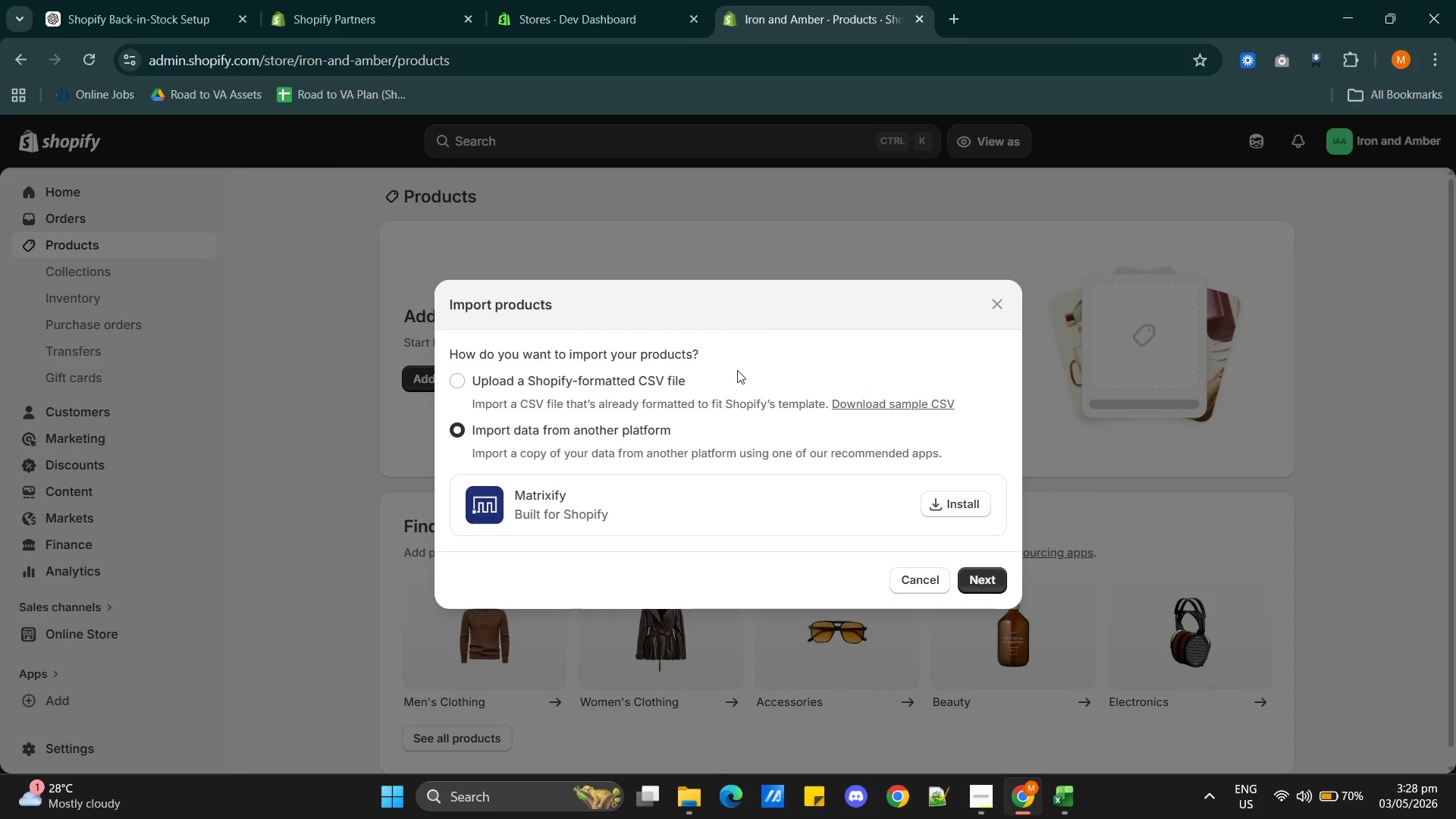 
left_click([460, 381])
 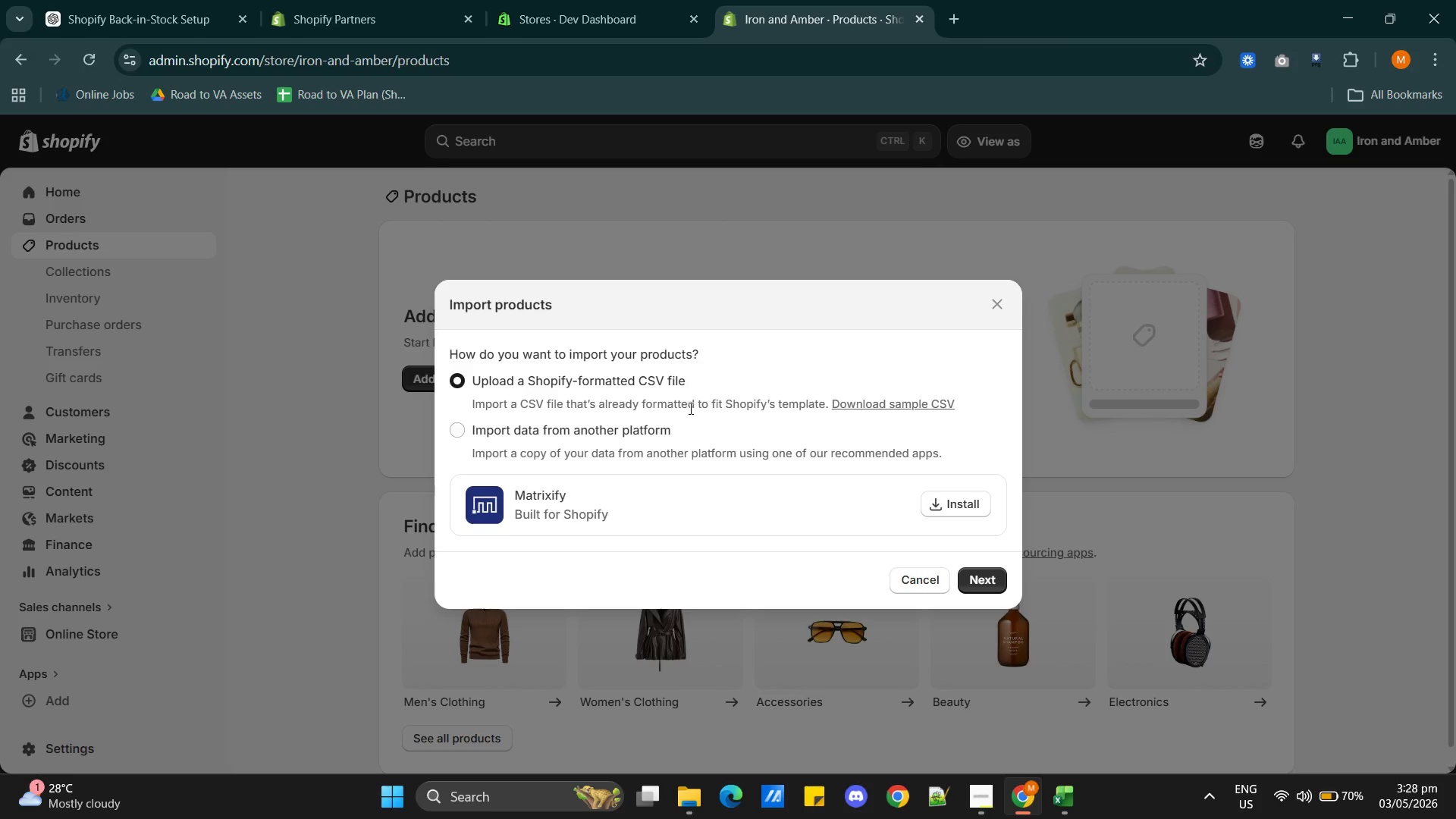 
wait(8.33)
 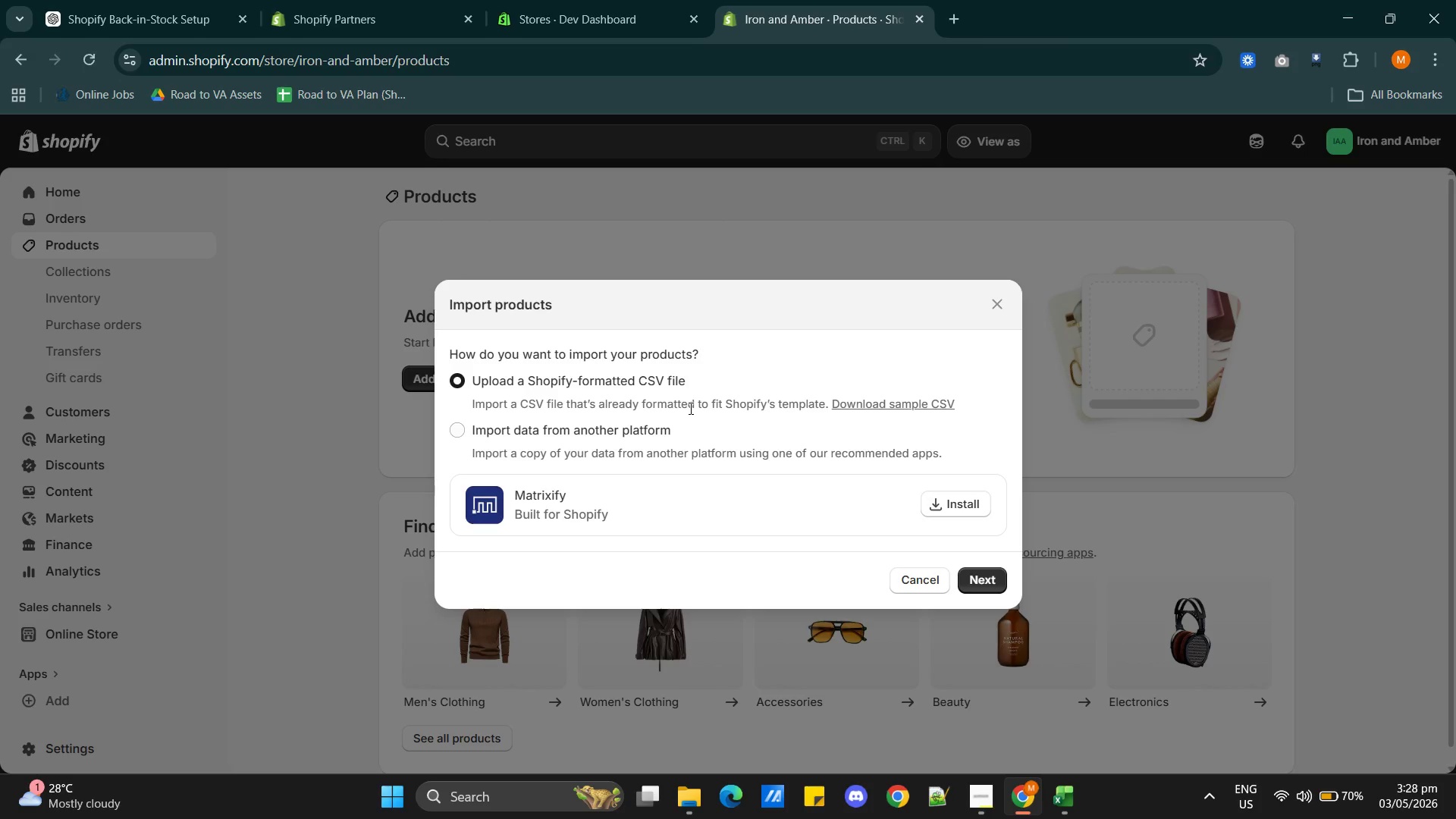 
left_click([982, 579])
 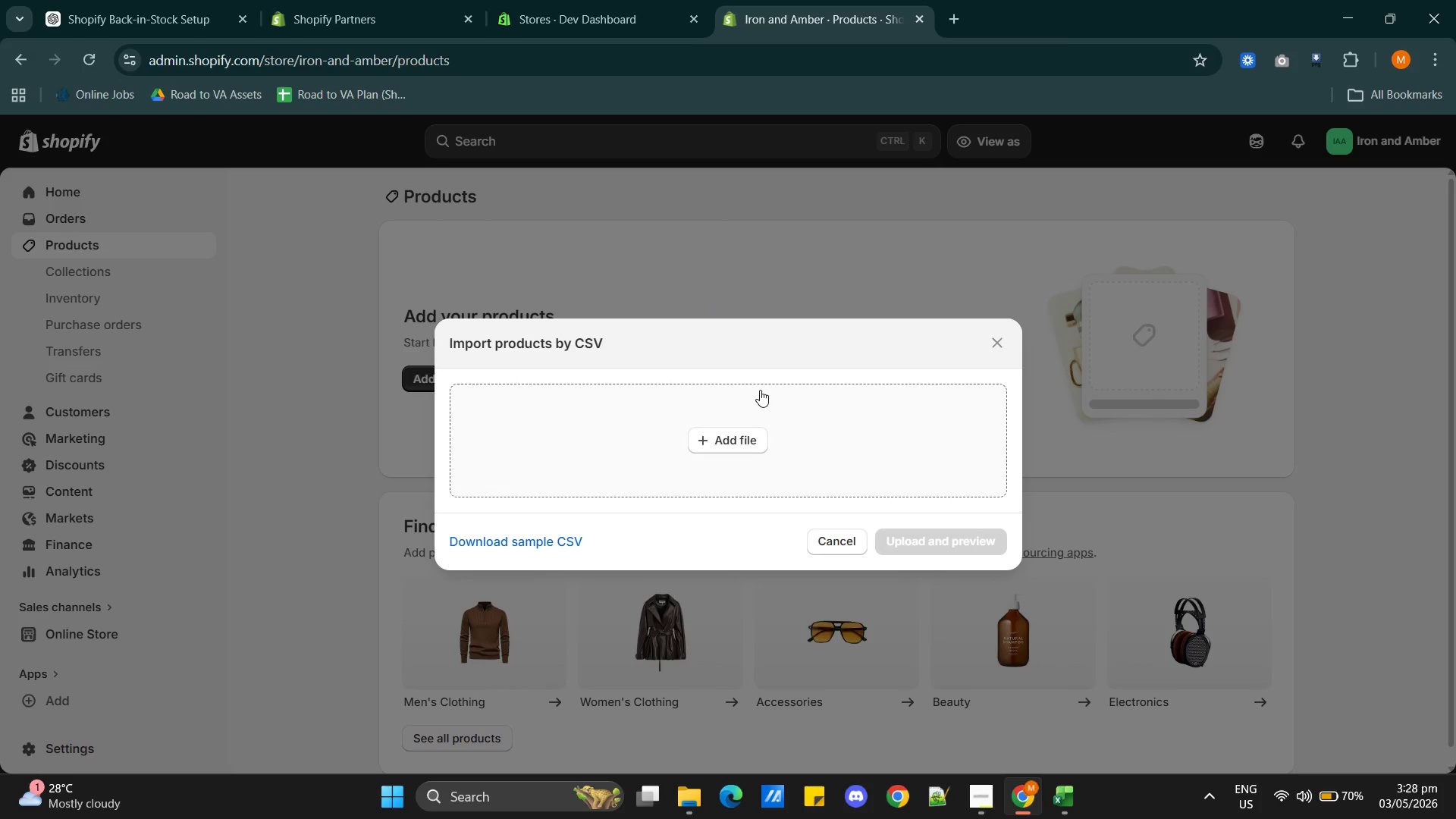 
wait(10.09)
 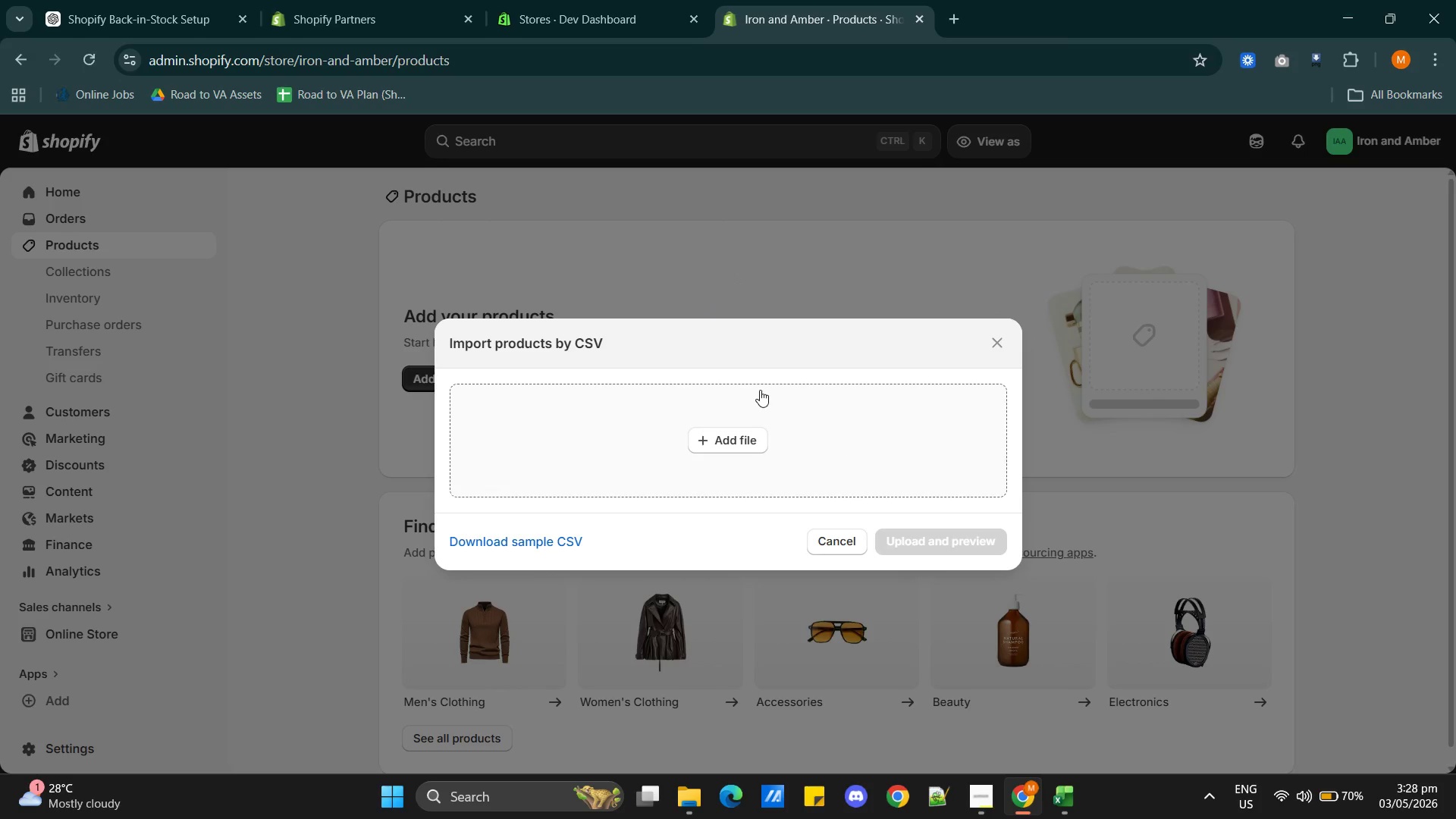 
left_click([728, 431])
 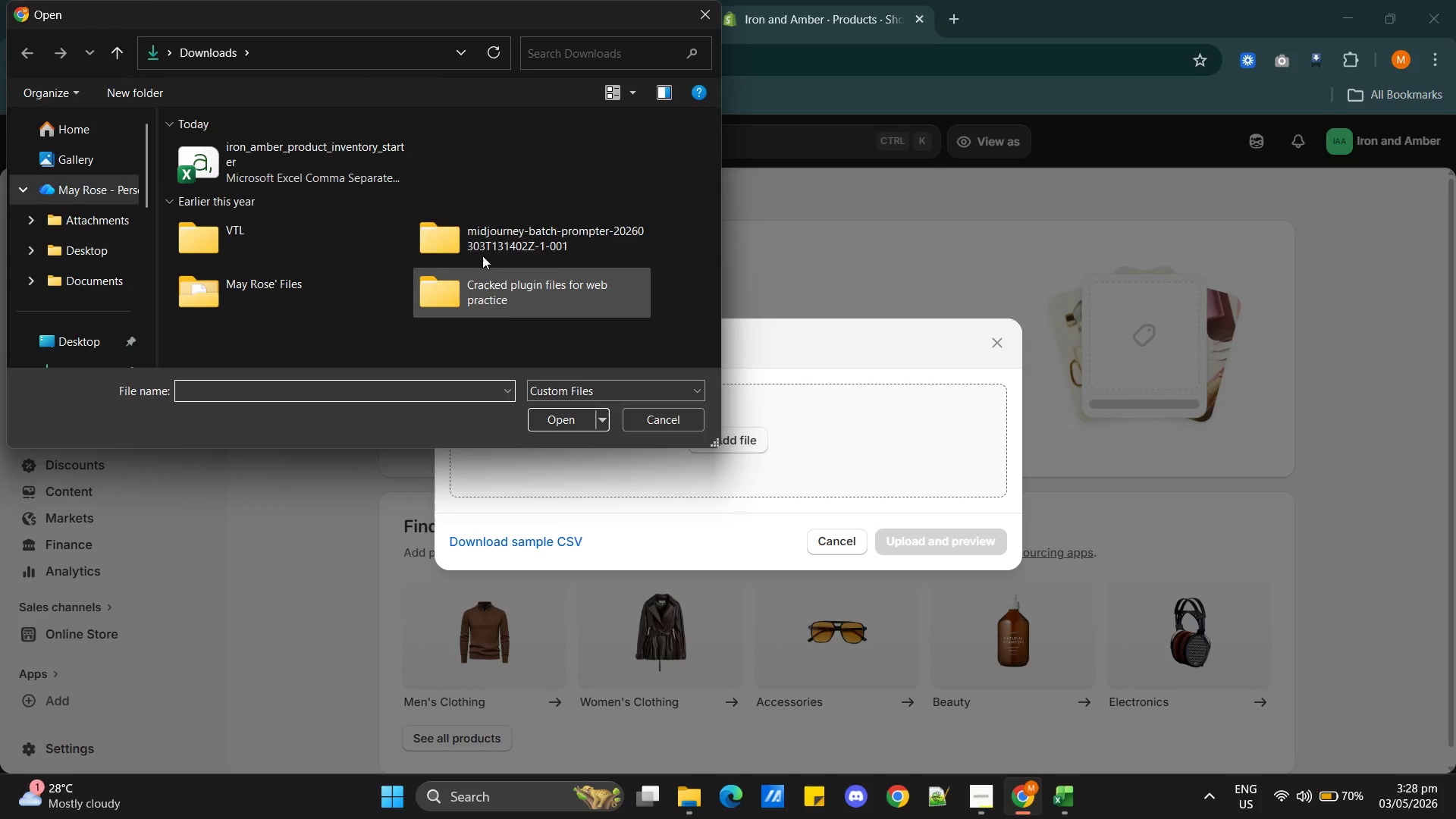 
left_click([290, 159])
 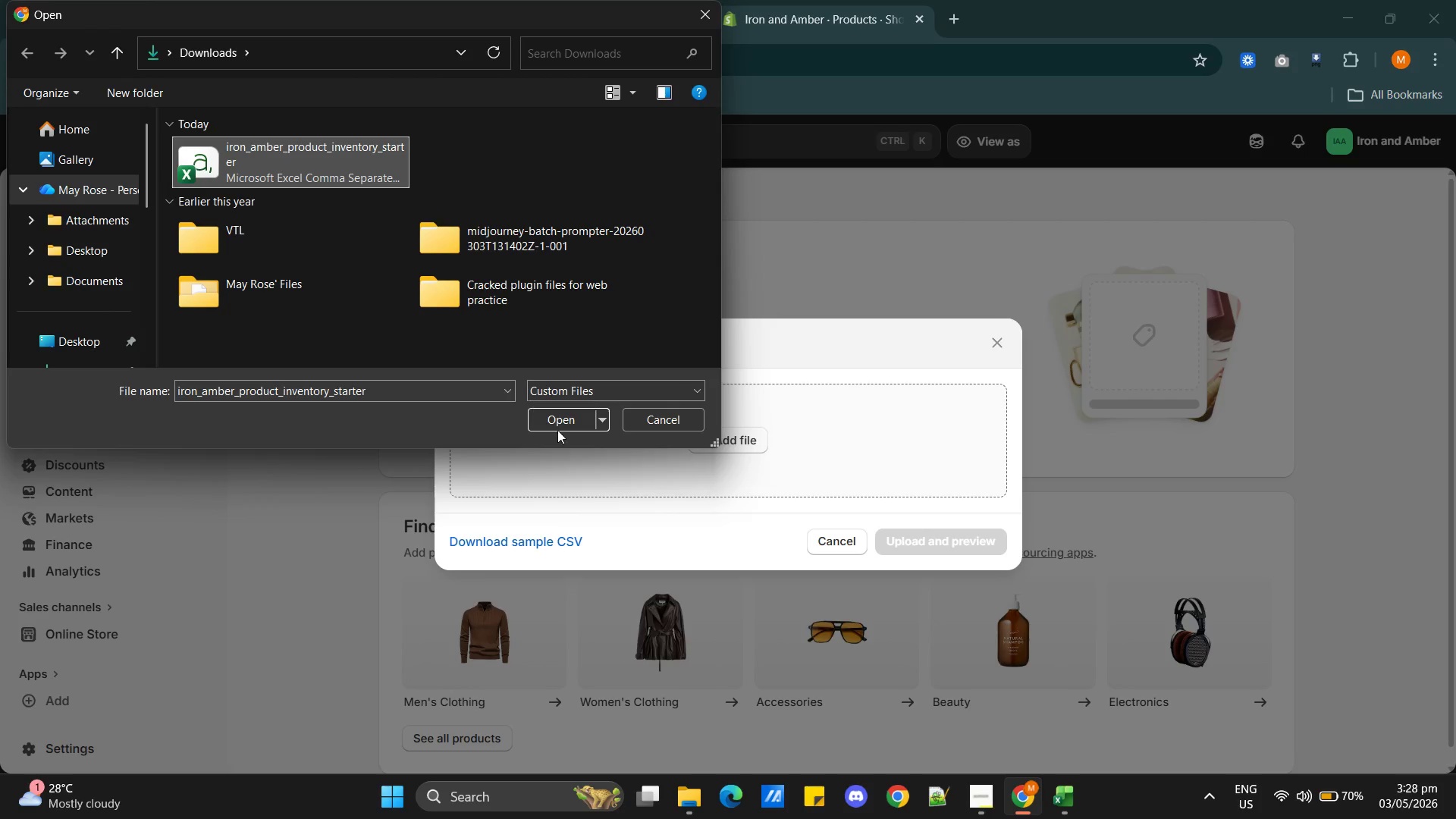 
left_click([552, 424])
 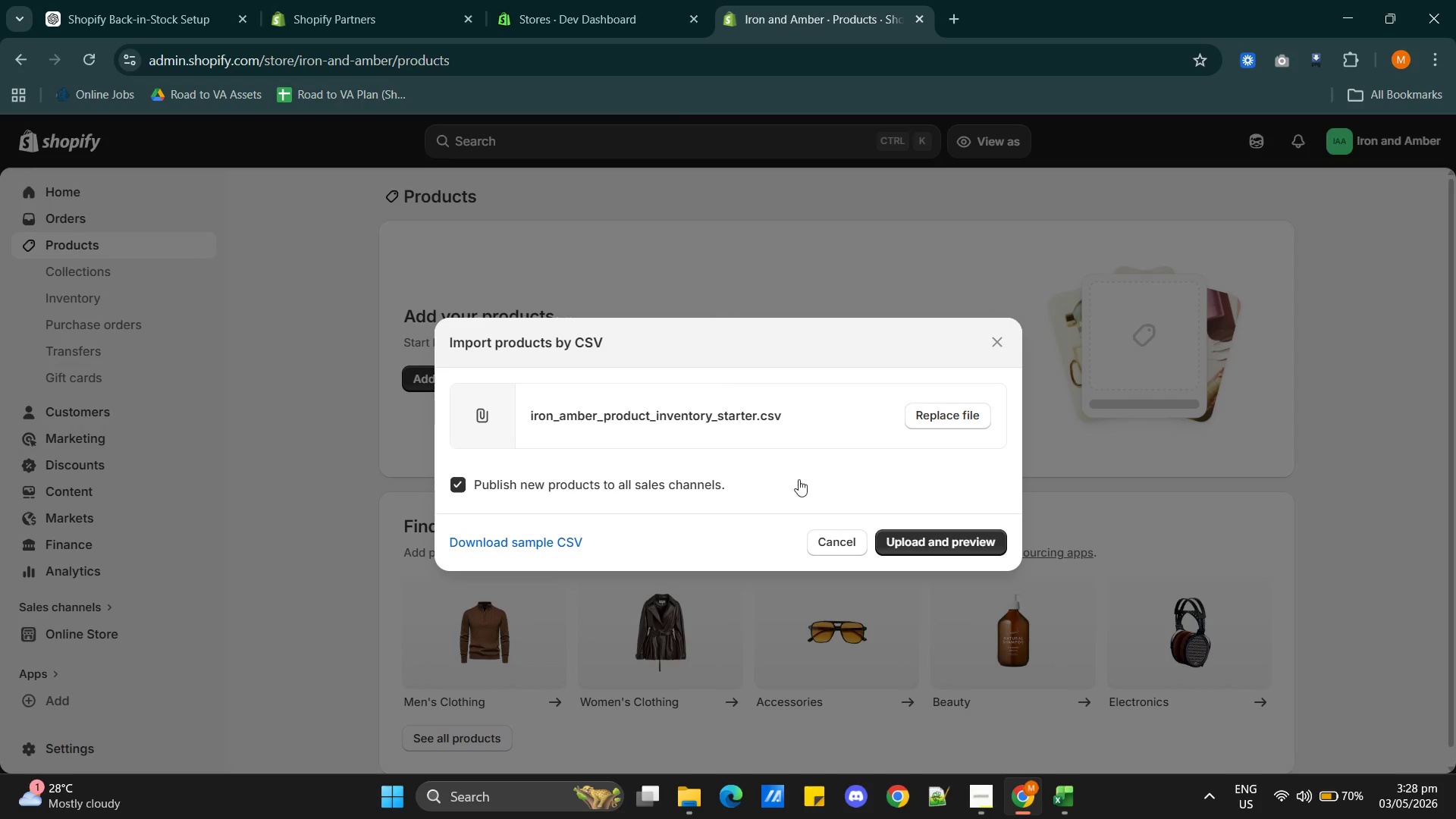 
left_click([925, 543])
 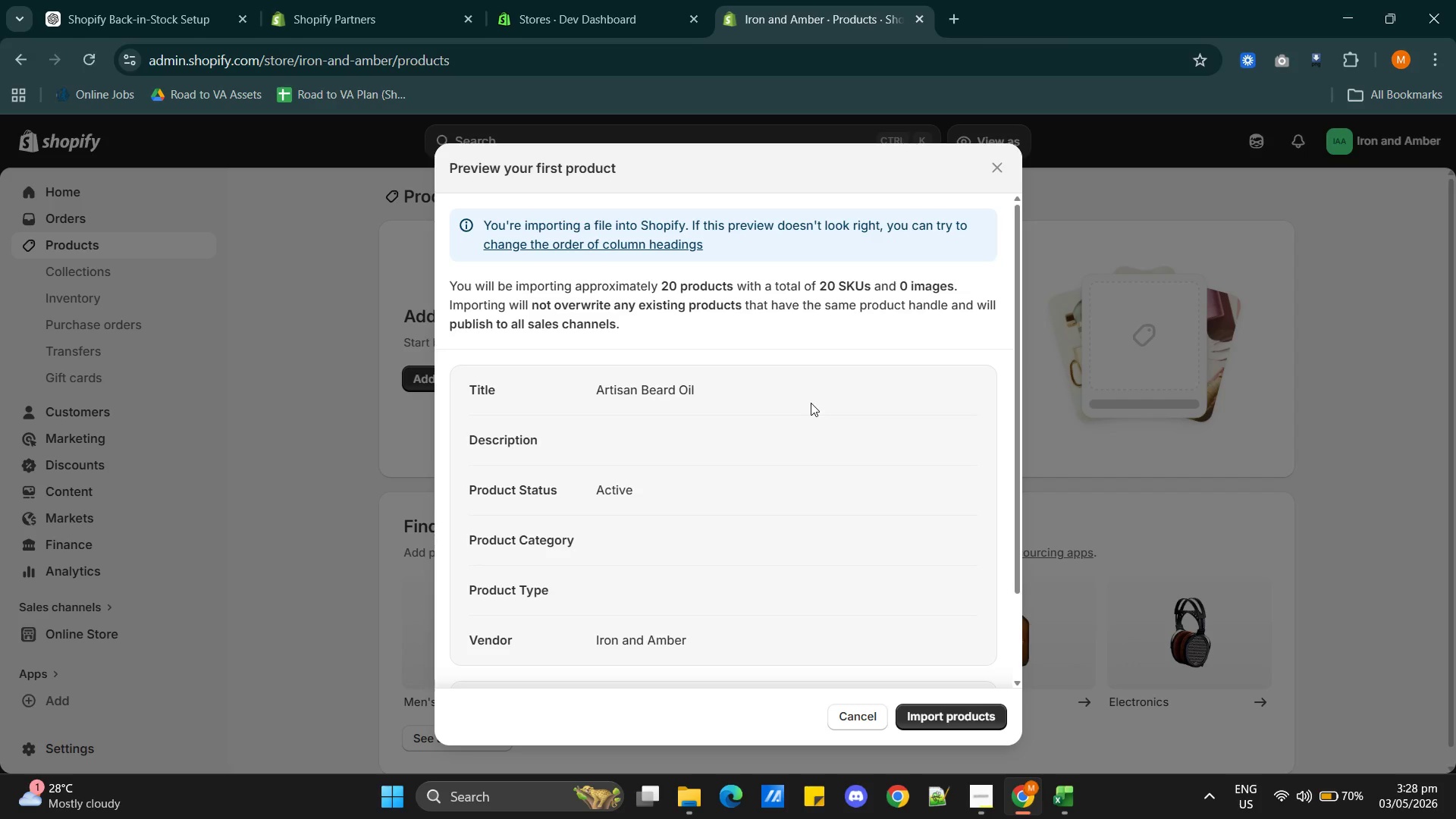 
scroll: coordinate [769, 481], scroll_direction: down, amount: 1.0
 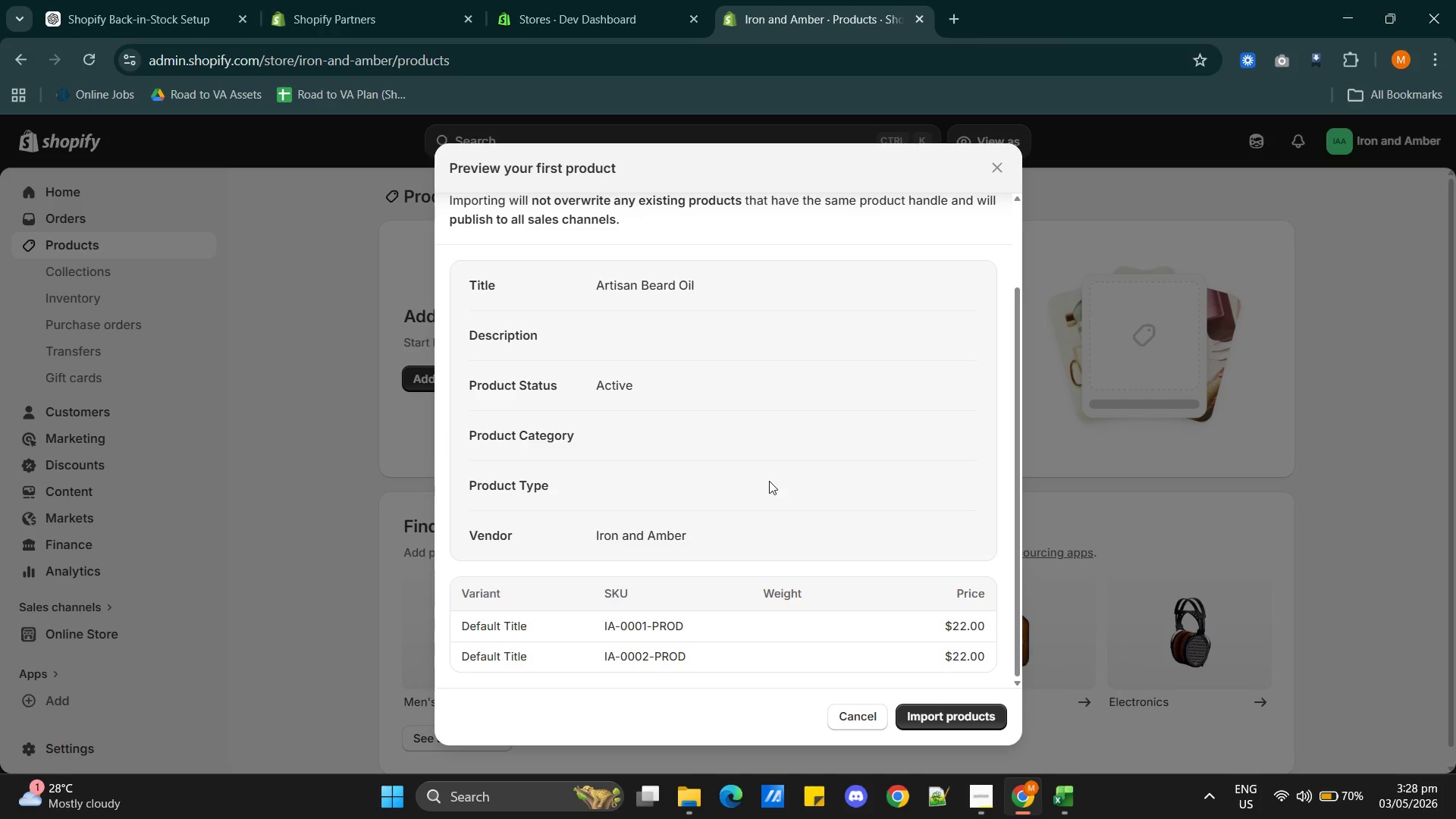 
scroll: coordinate [769, 481], scroll_direction: up, amount: 1.0
 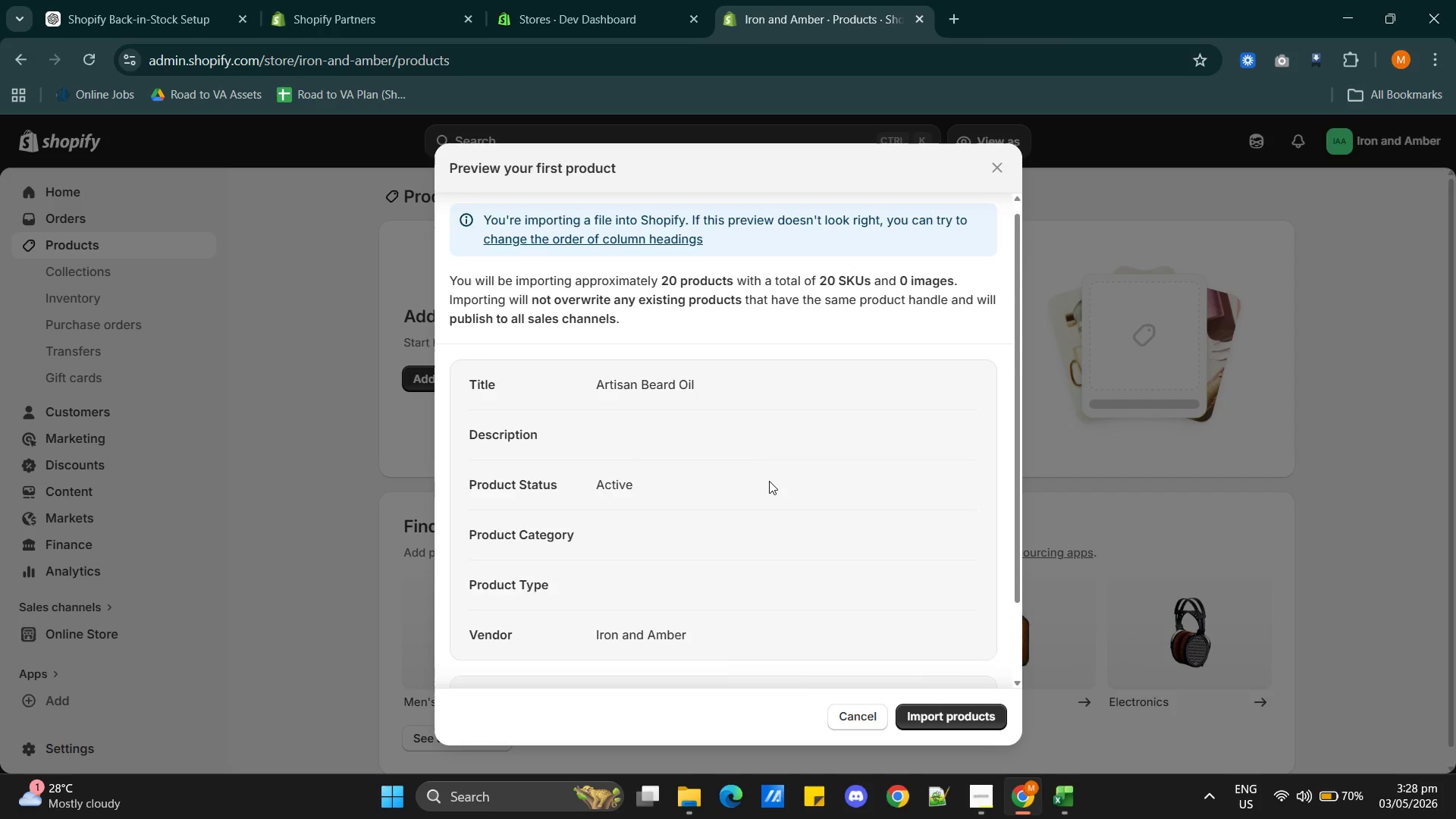 
scroll: coordinate [769, 481], scroll_direction: none, amount: 0.0
 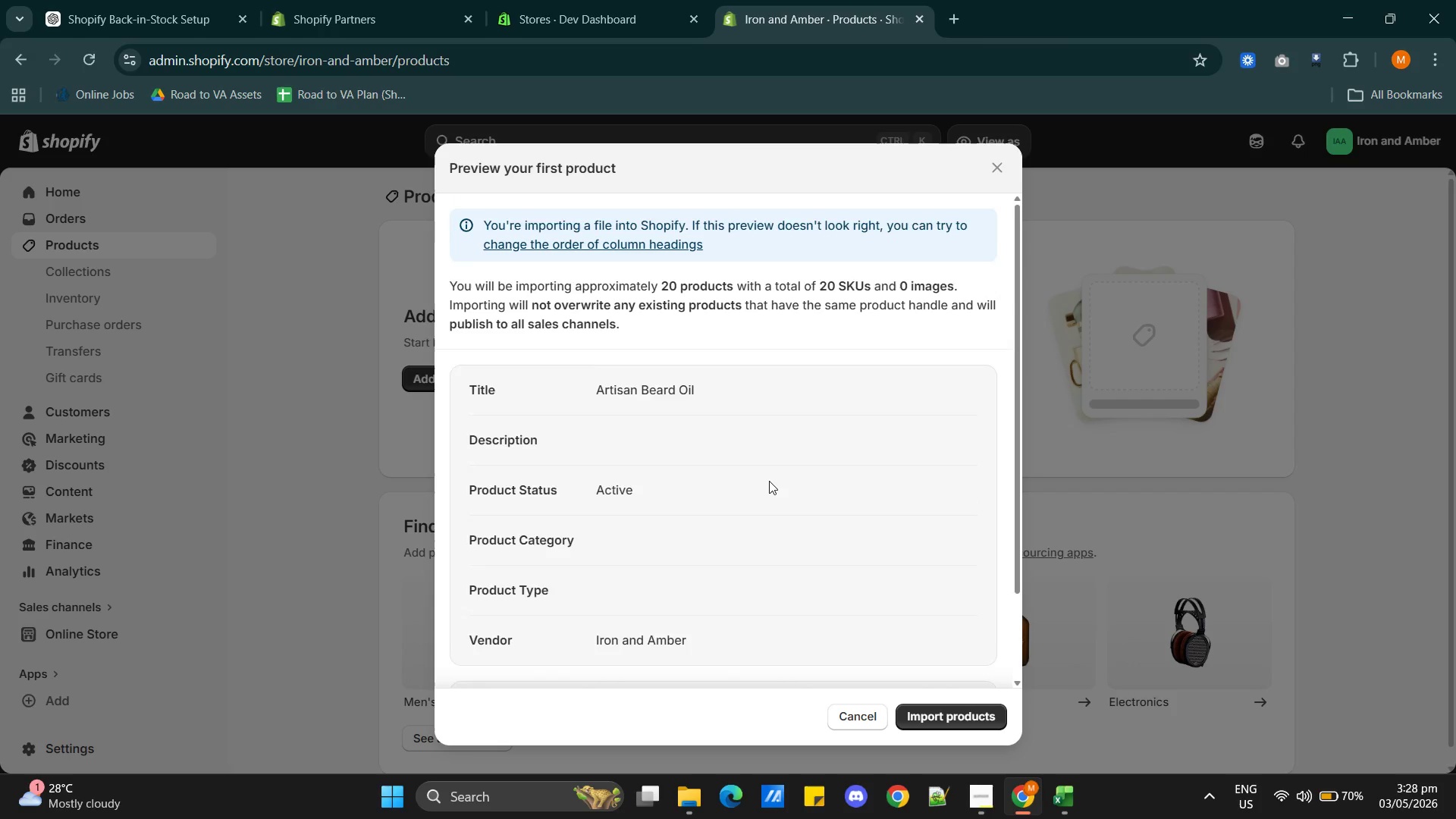 
scroll: coordinate [769, 482], scroll_direction: down, amount: 1.0
 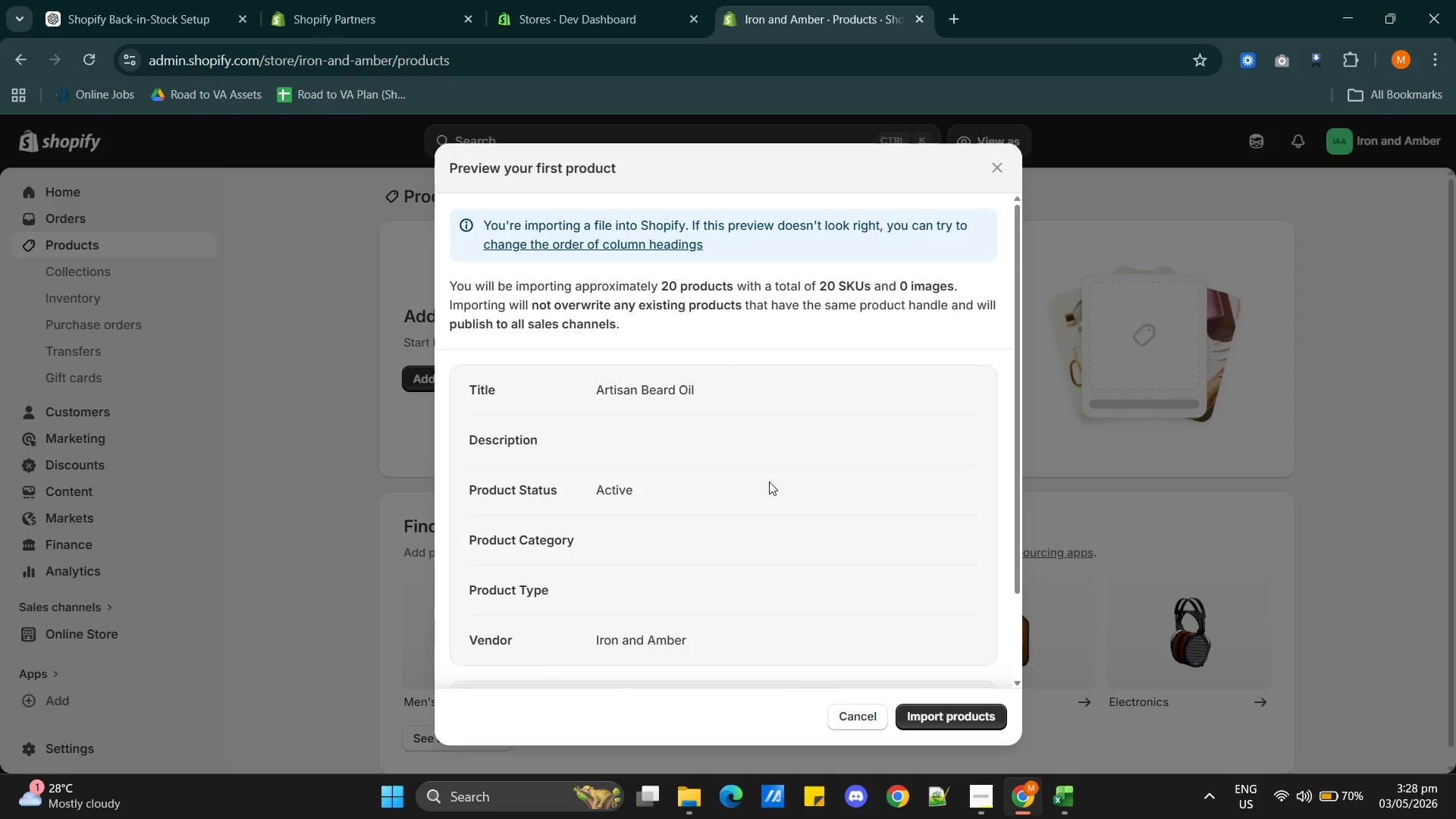 
scroll: coordinate [769, 482], scroll_direction: none, amount: 0.0
 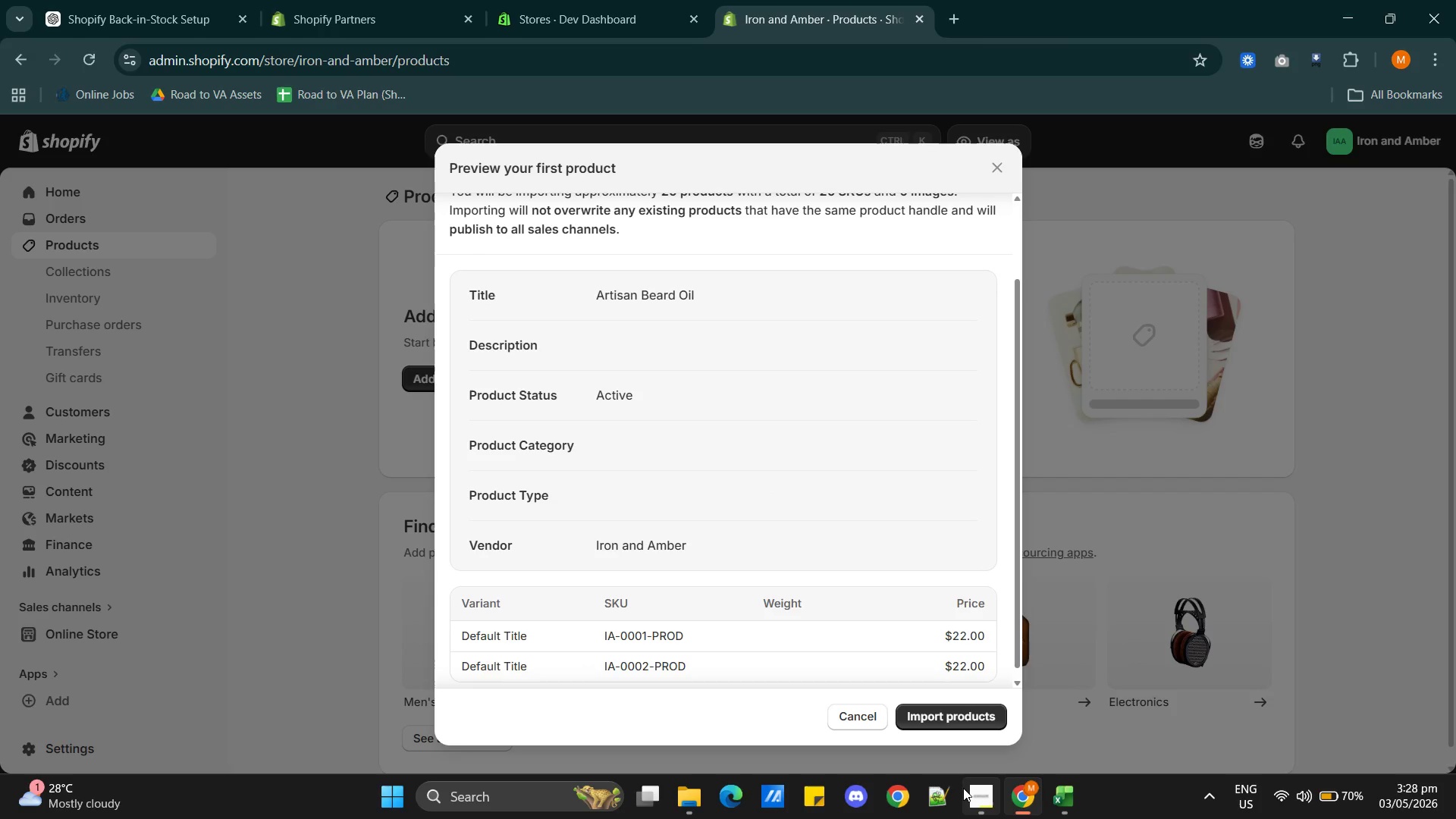 
left_click([967, 789])